 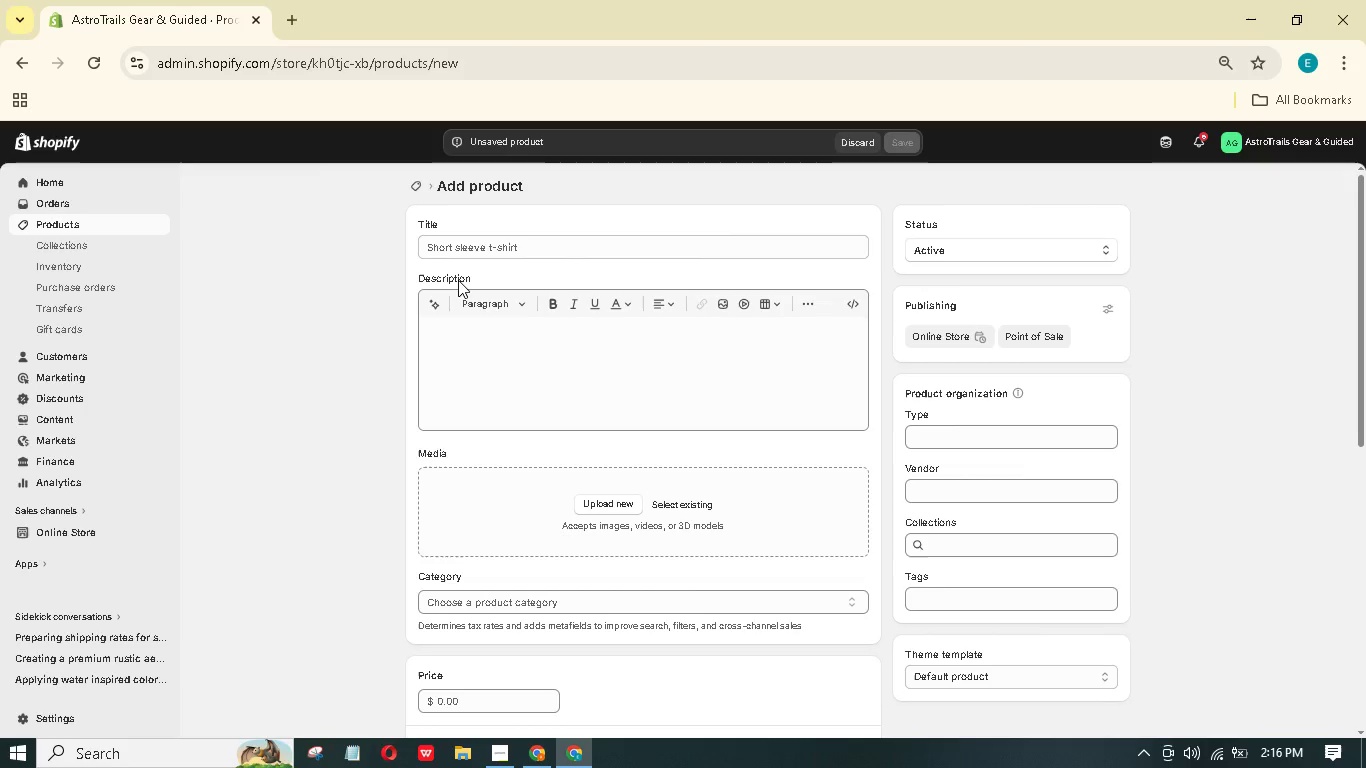 
left_click([504, 247])
 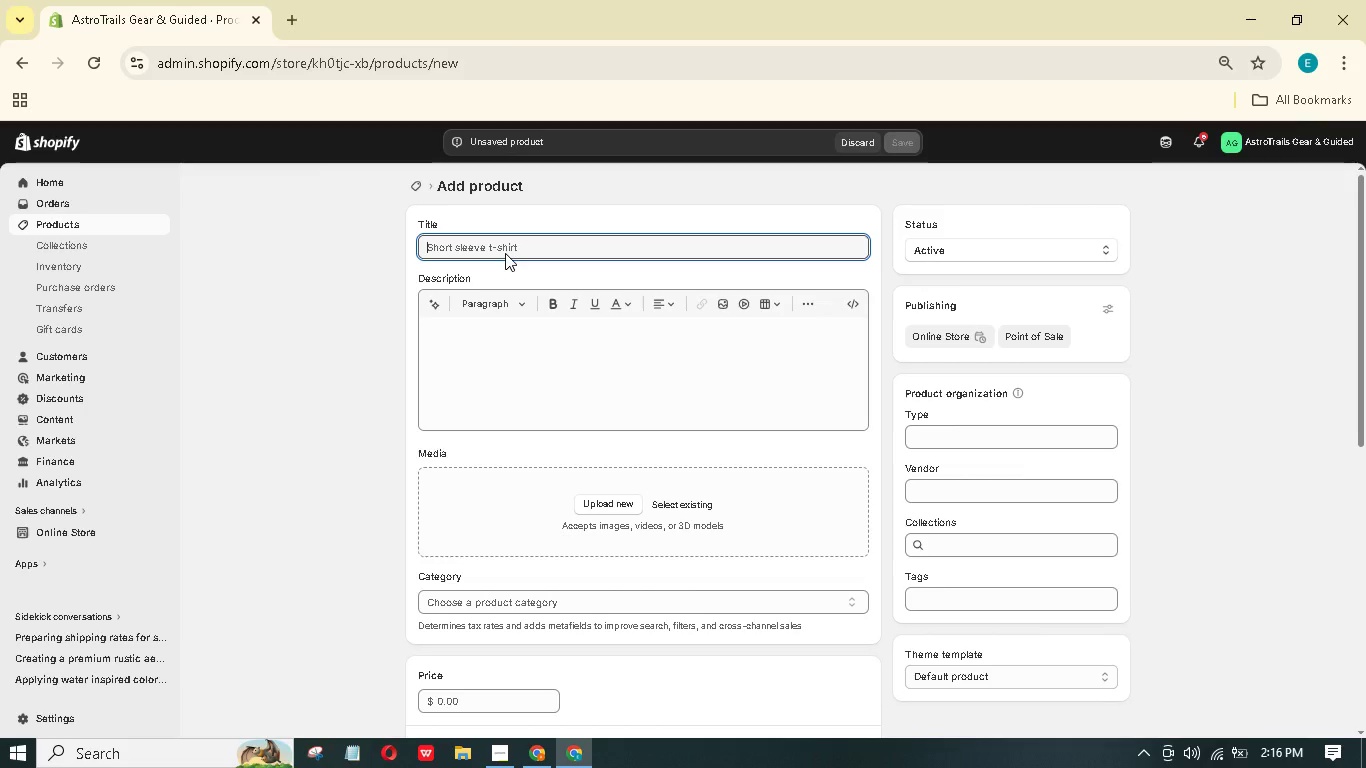 
type(Star Tracker)
 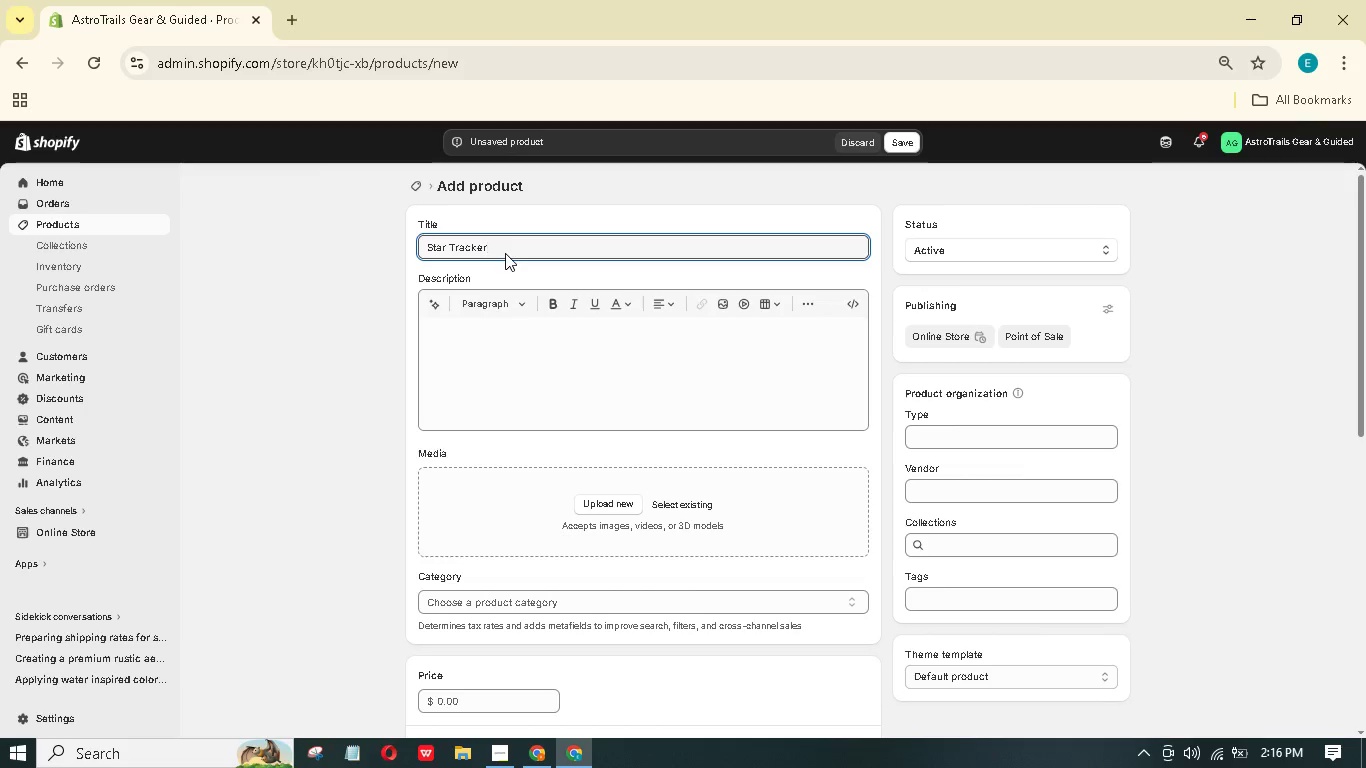 
type( Only | Polar Alignment )
 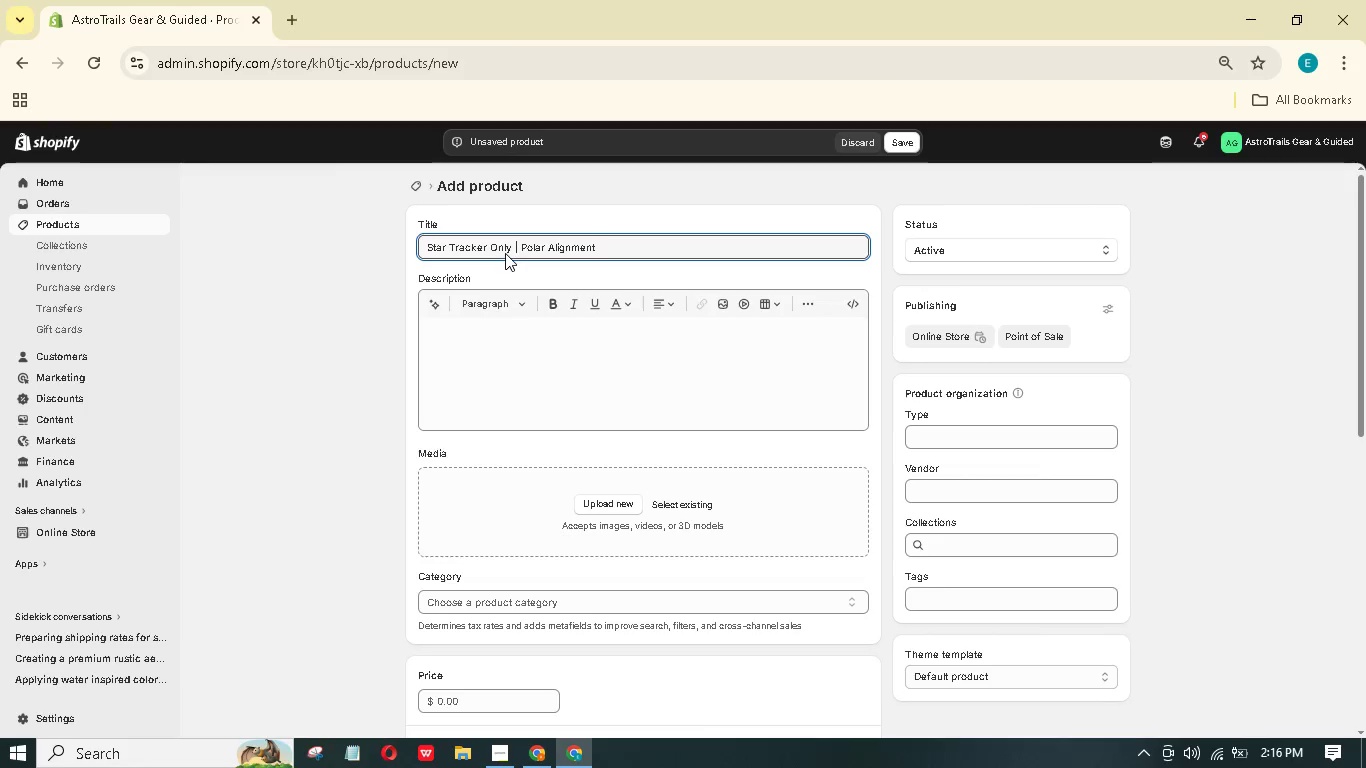 
wait(10.09)
 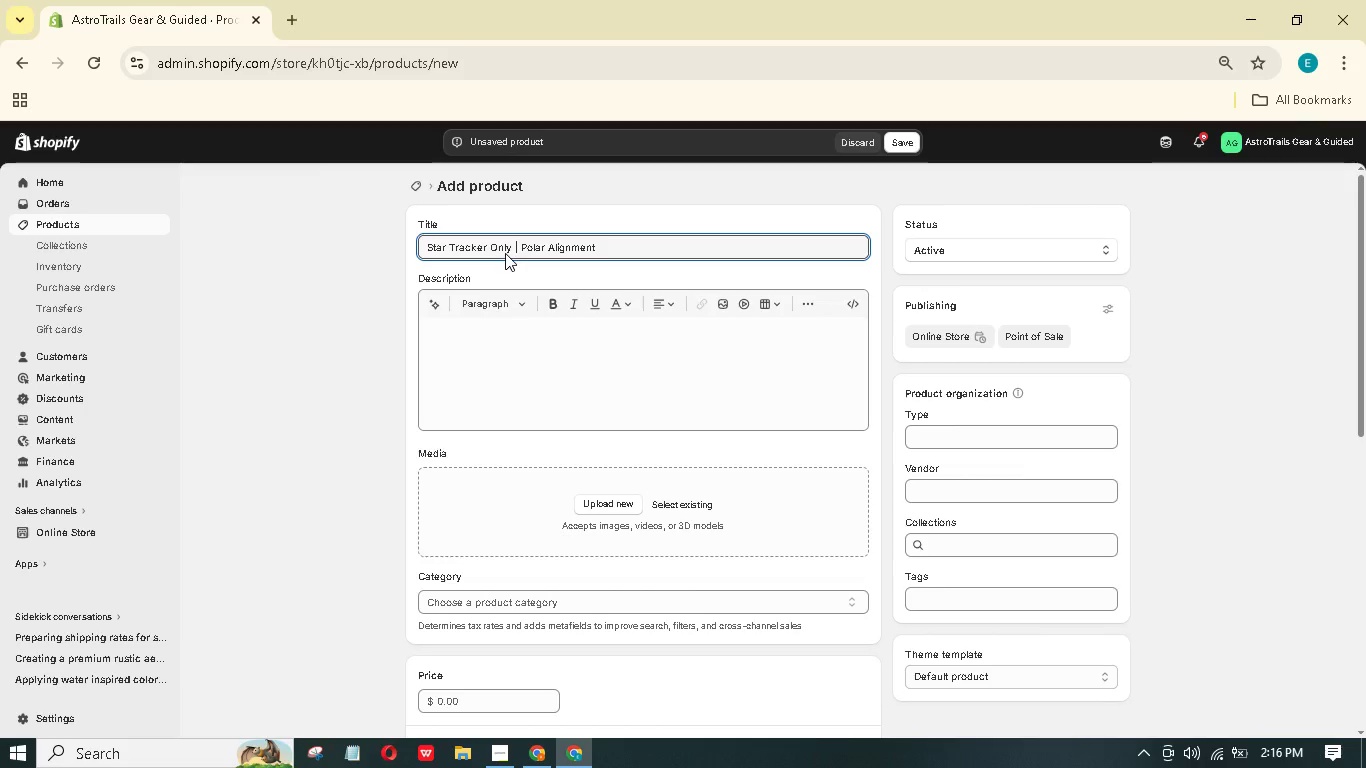 
hold_key(key=ArrowLeft, duration=0.8)
 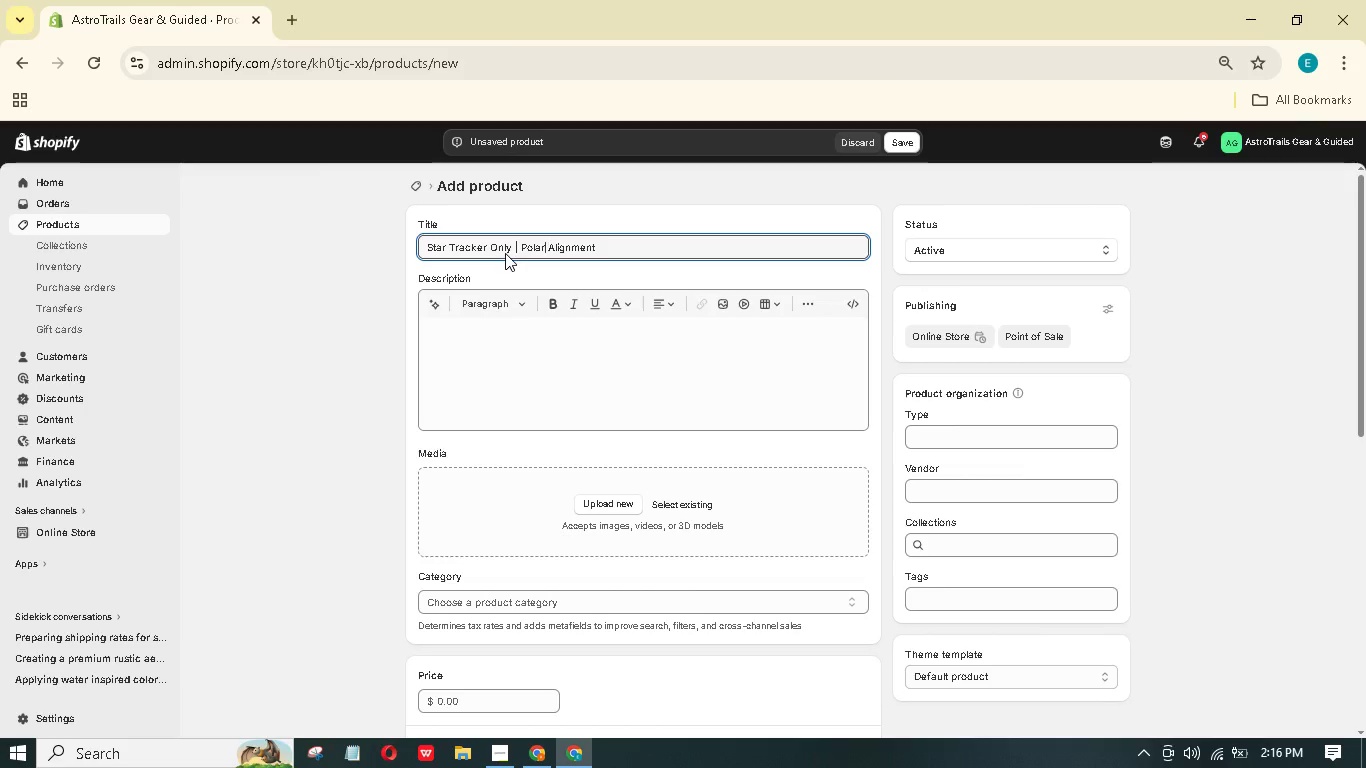 
key(ArrowLeft)
 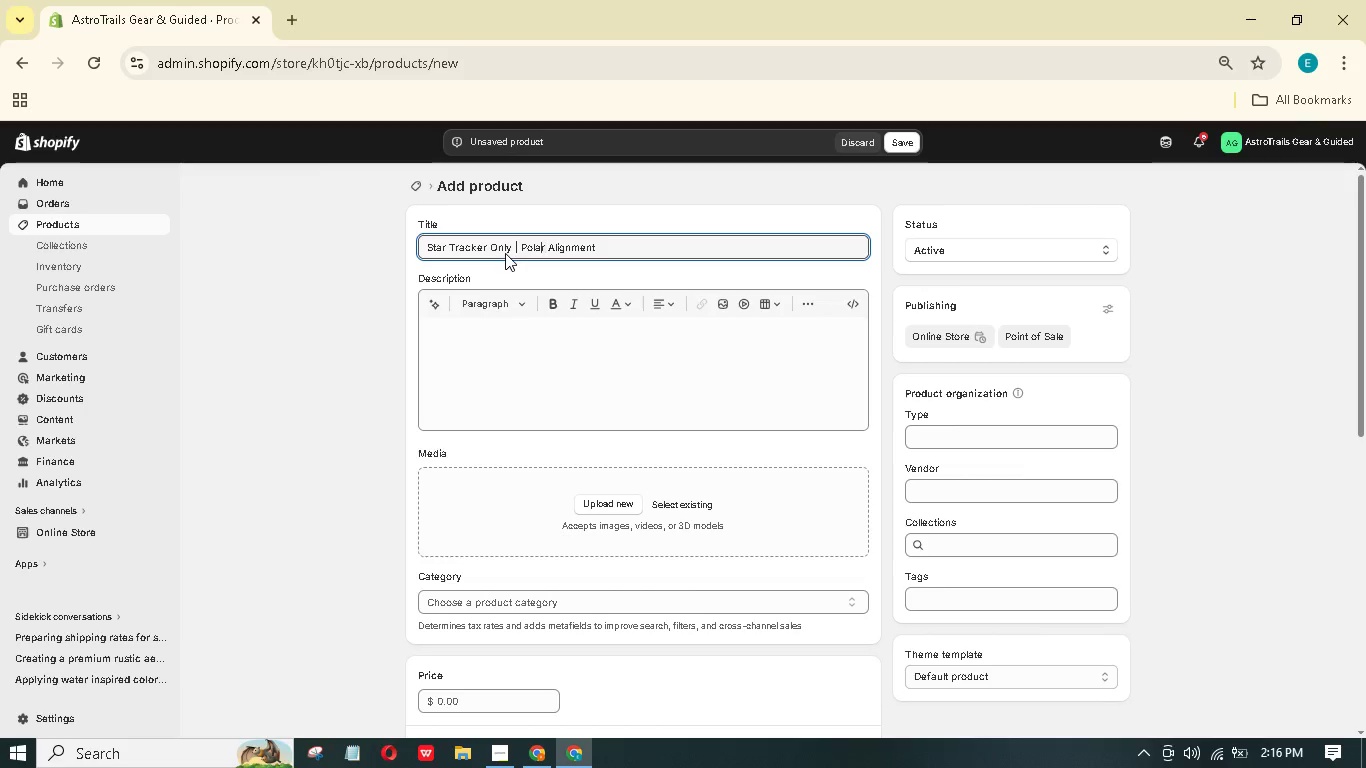 
key(ArrowLeft)
 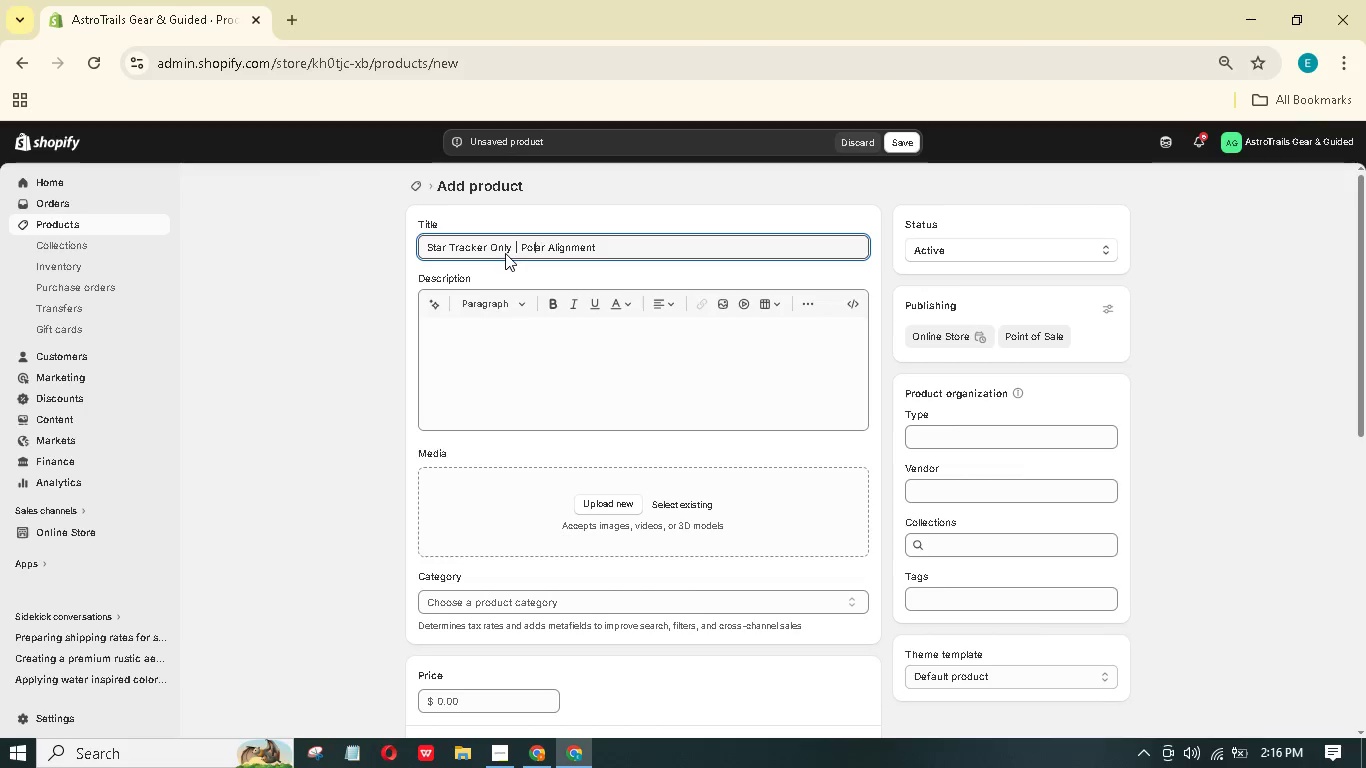 
key(ArrowLeft)
 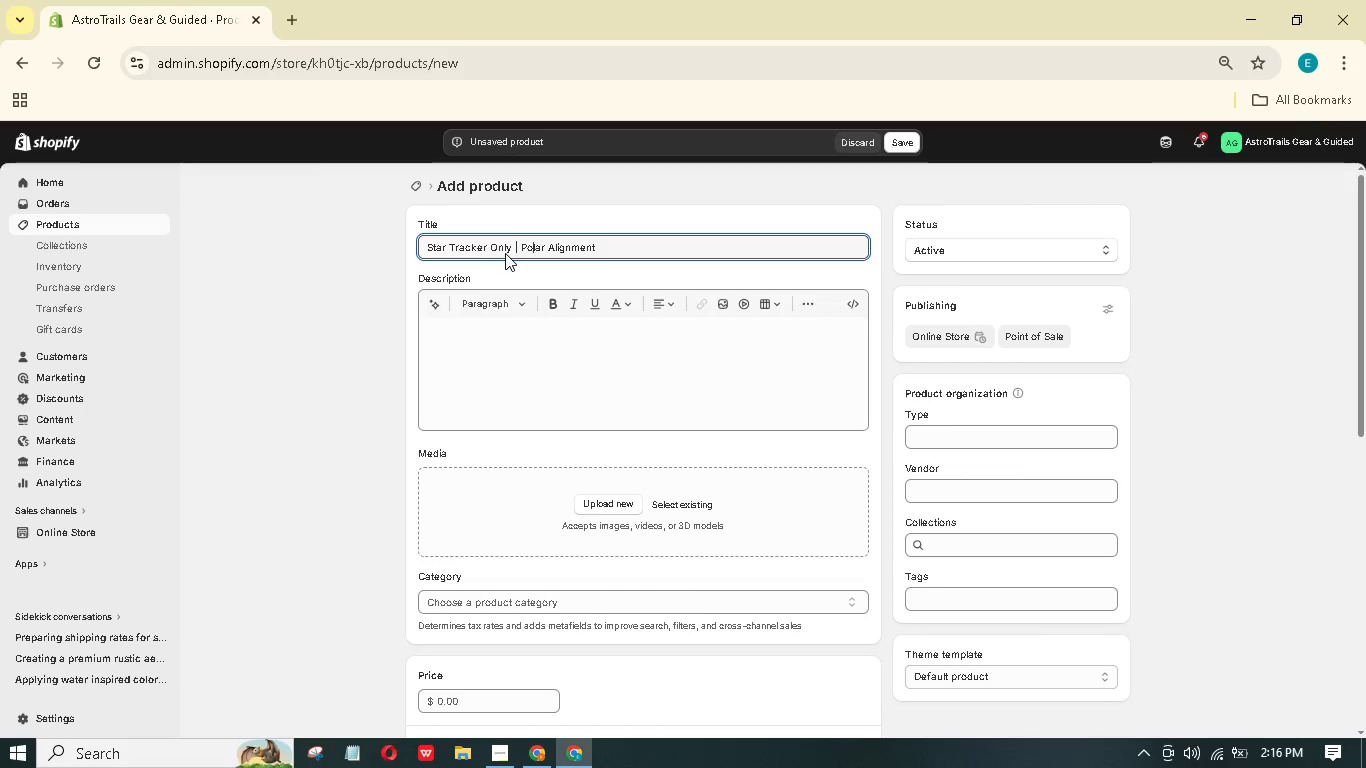 
key(ArrowLeft)
 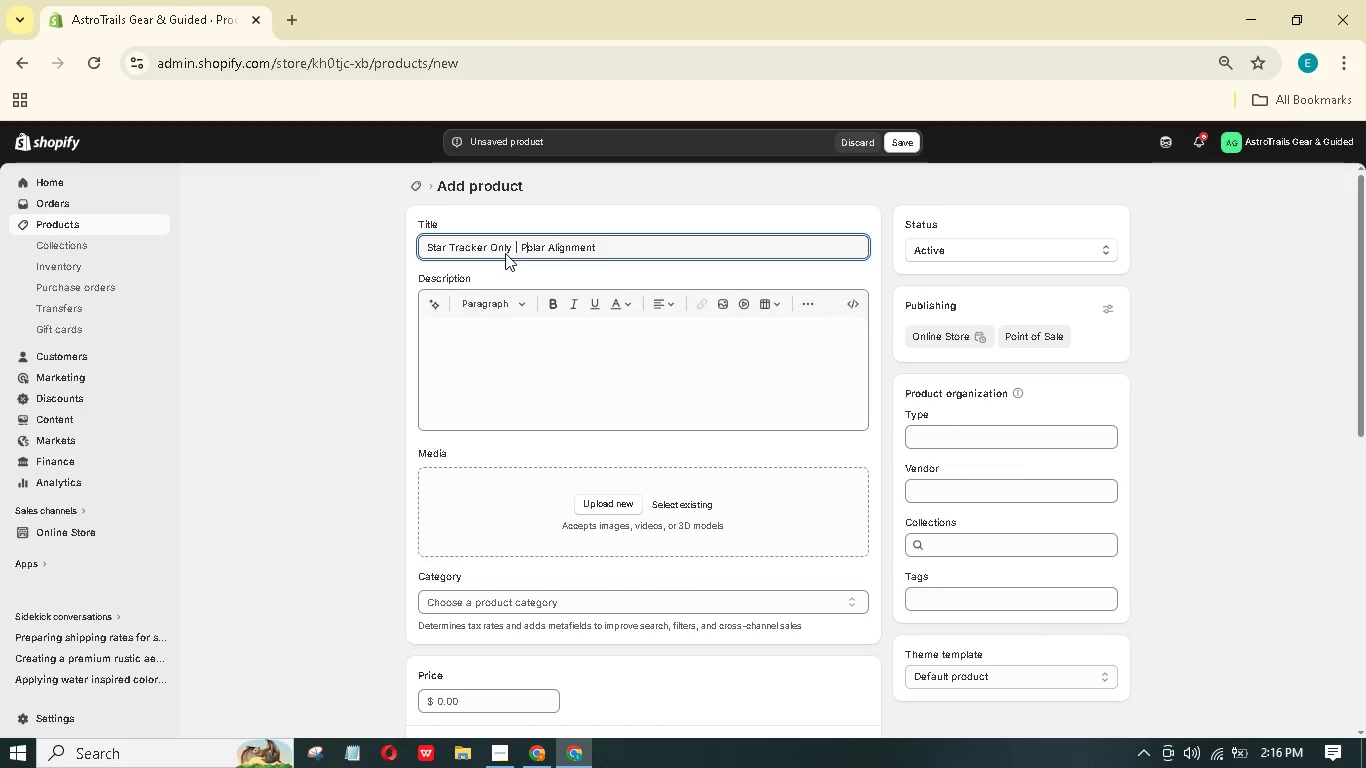 
key(ArrowLeft)
 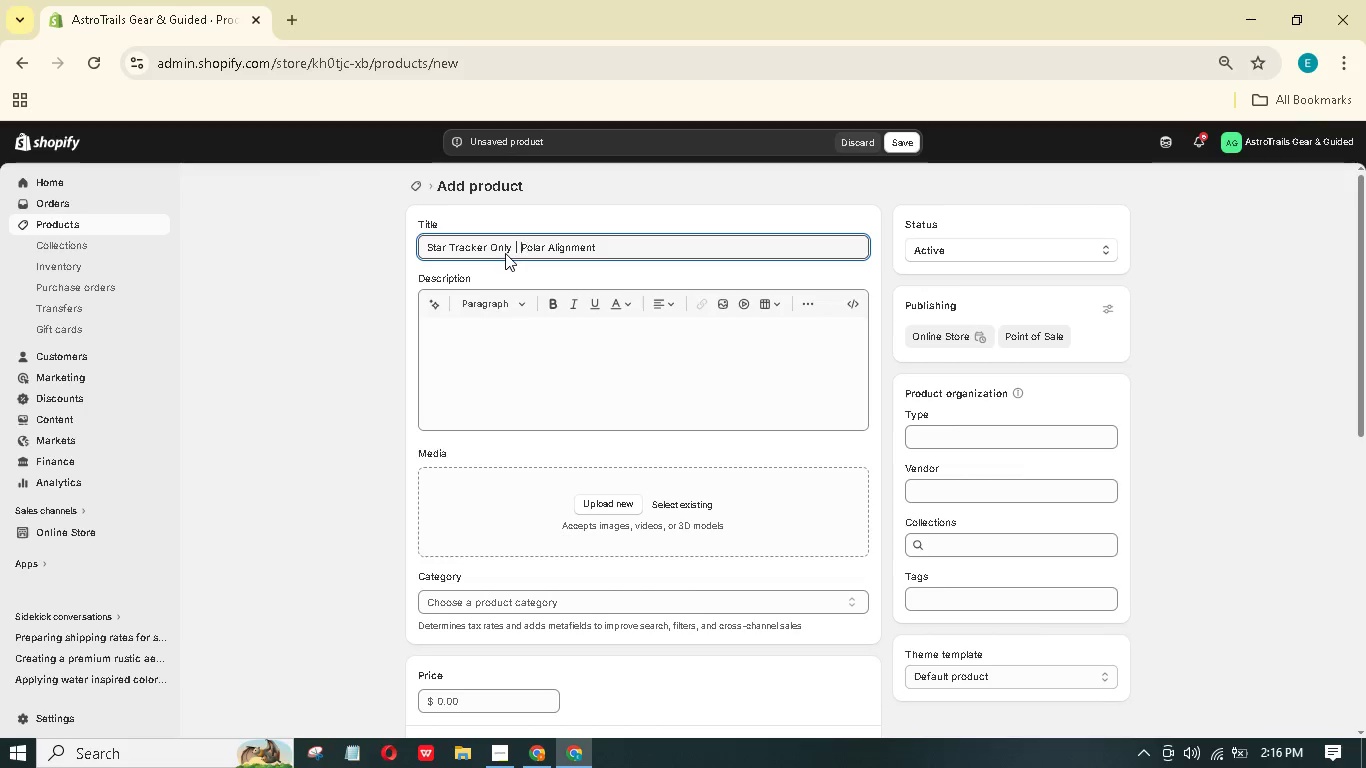 
key(ArrowLeft)
 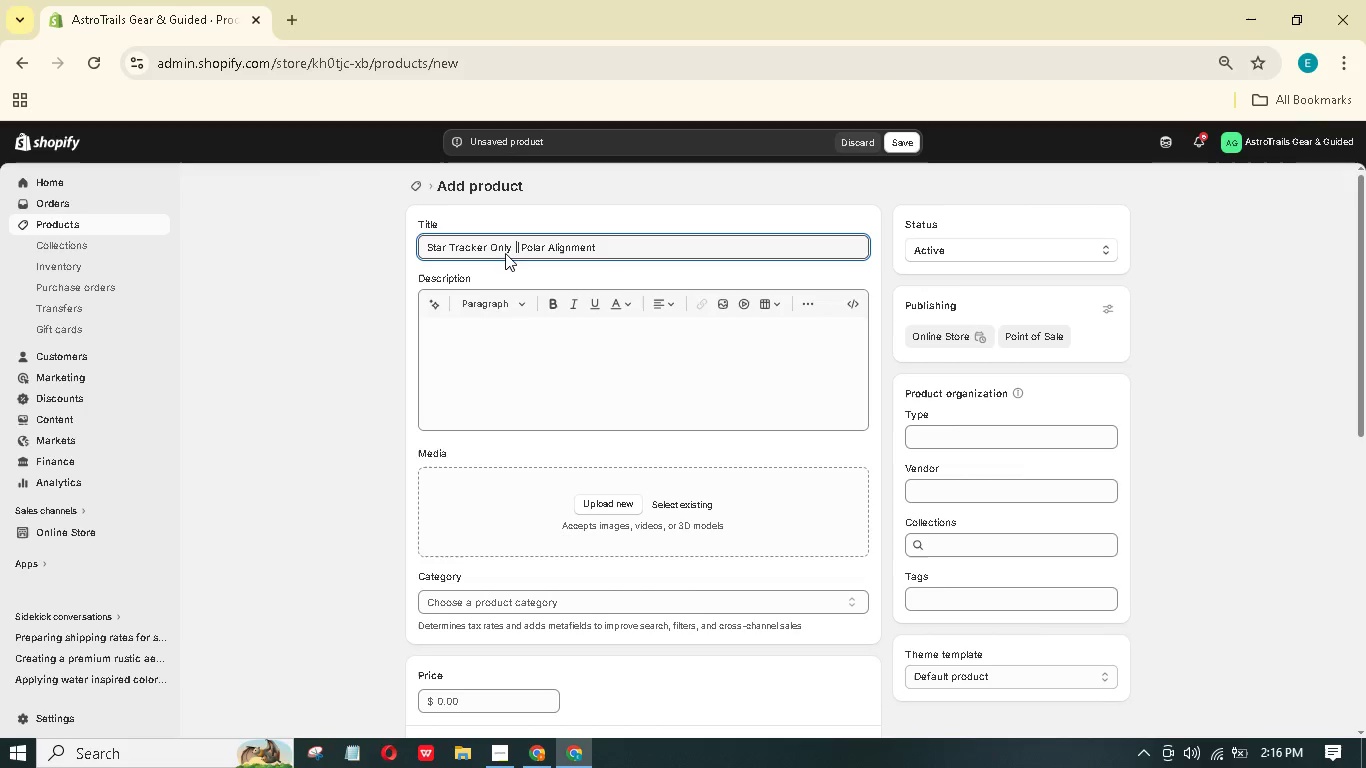 
key(ArrowLeft)
 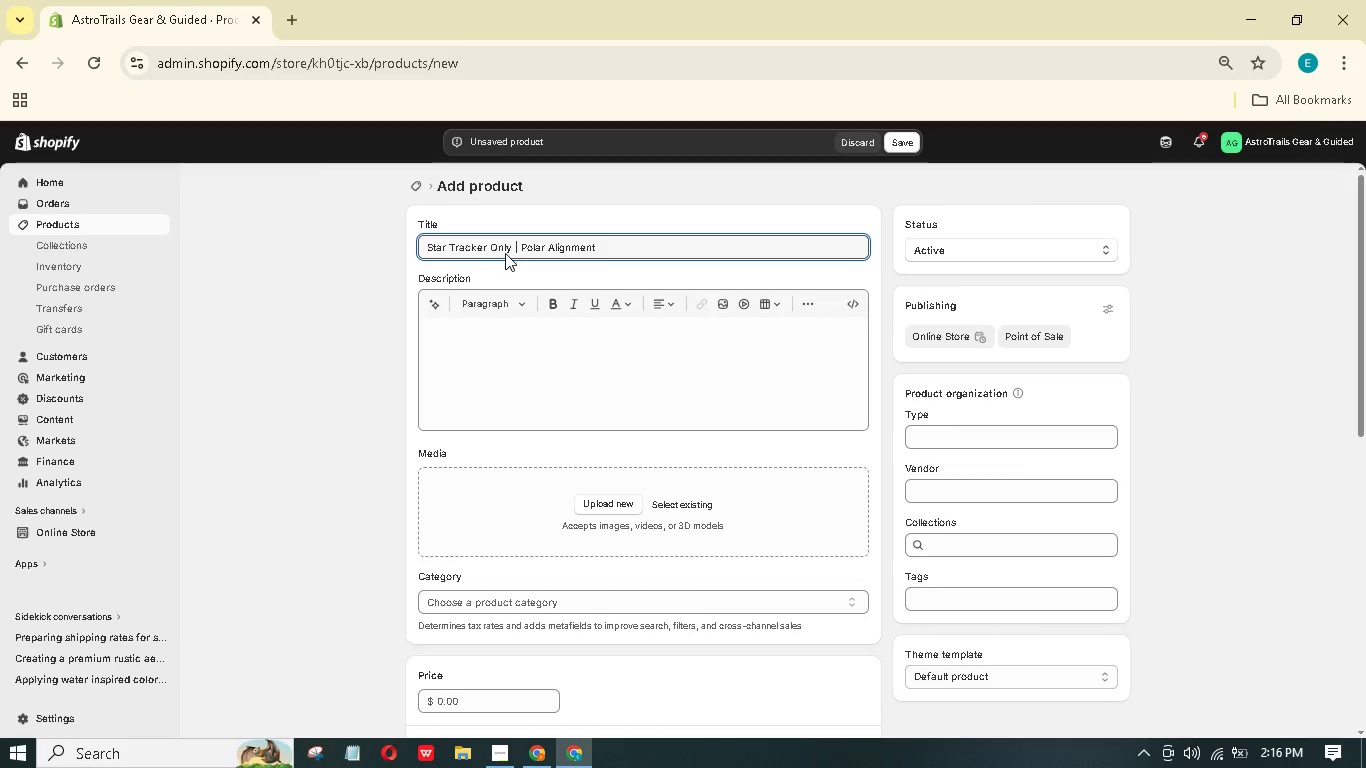 
key(Backspace)
 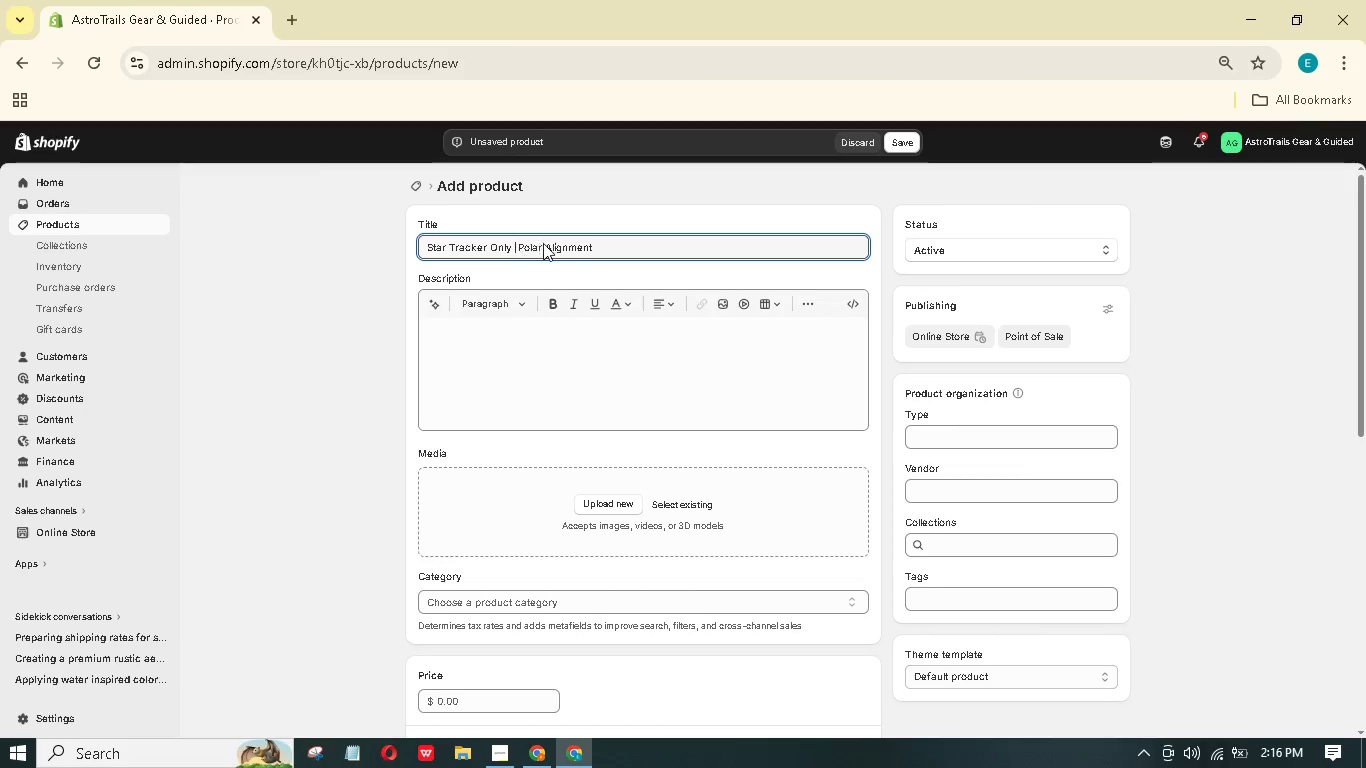 
left_click_drag(start_coordinate=[600, 241], to_coordinate=[520, 238])
 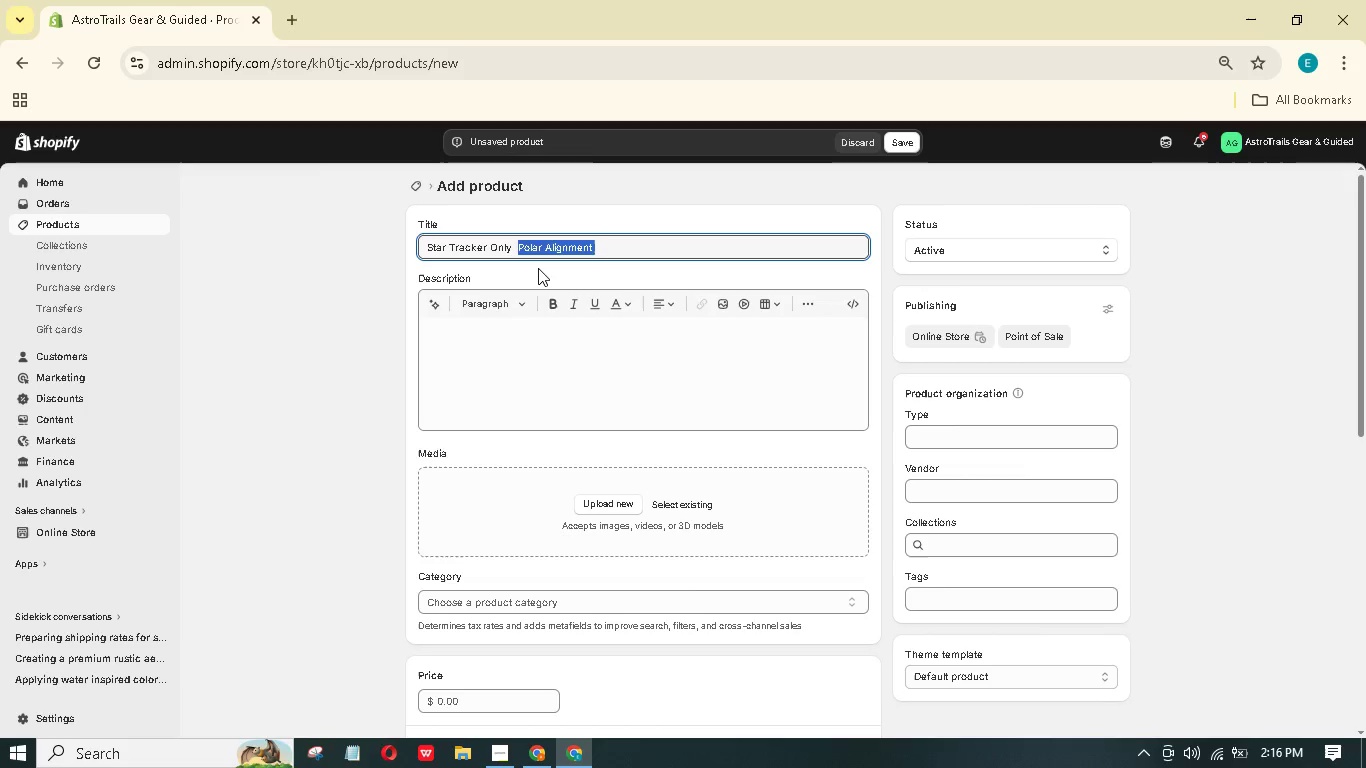 
key(Backspace)
 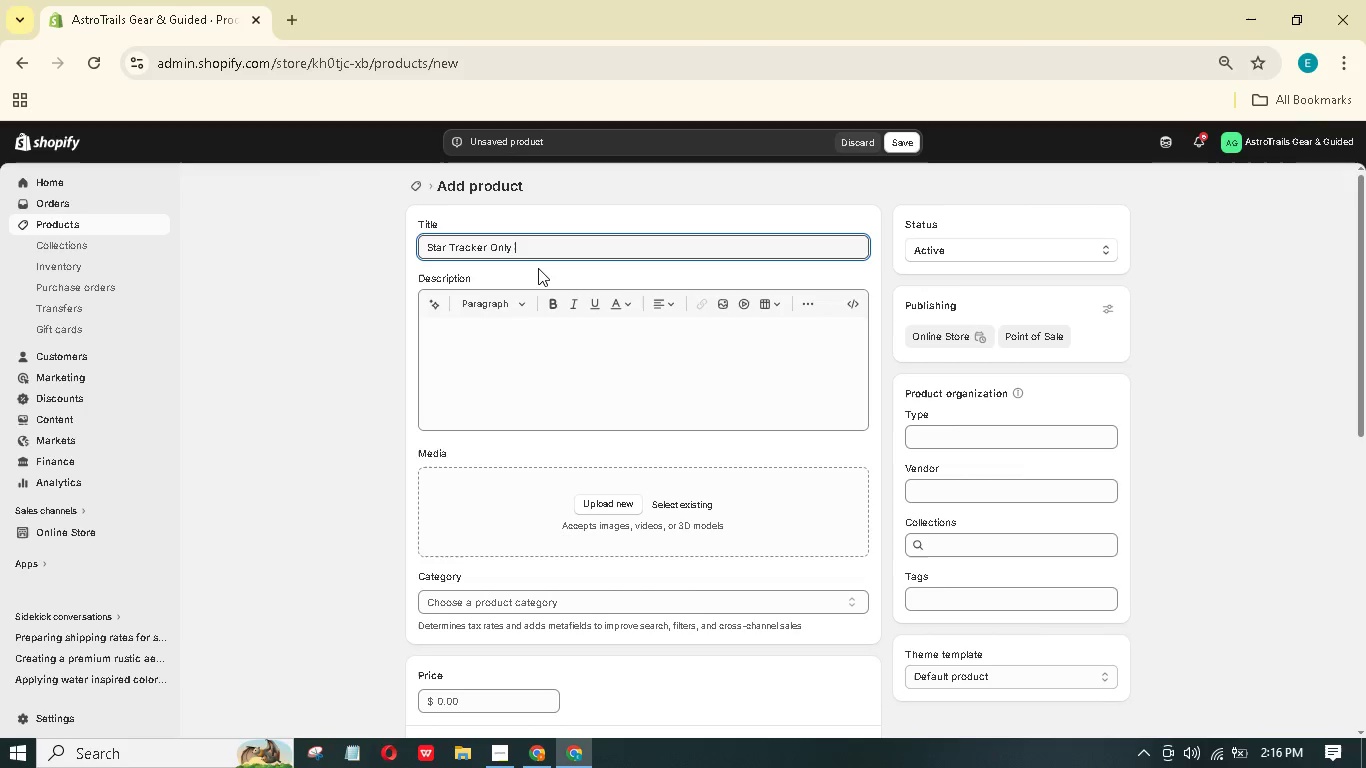 
key(Backspace)
 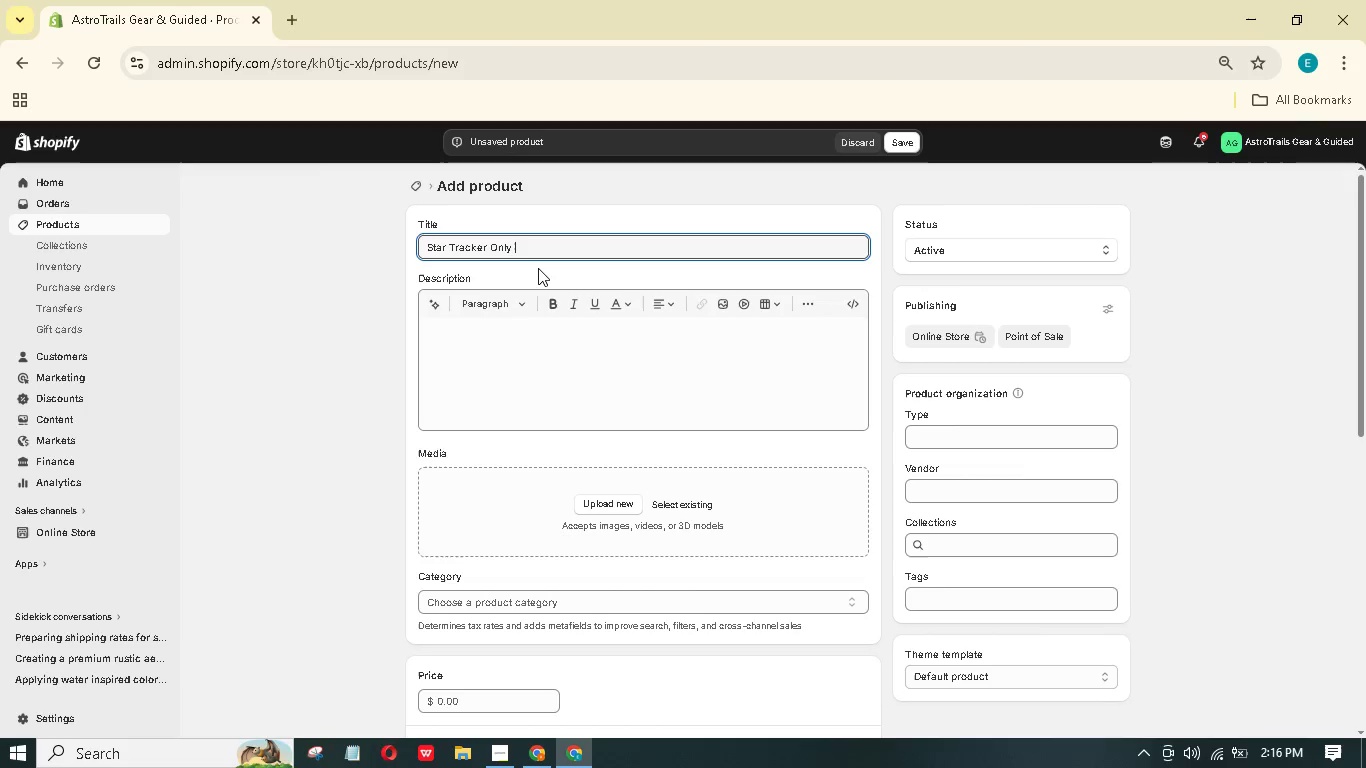 
type((No Lns))
 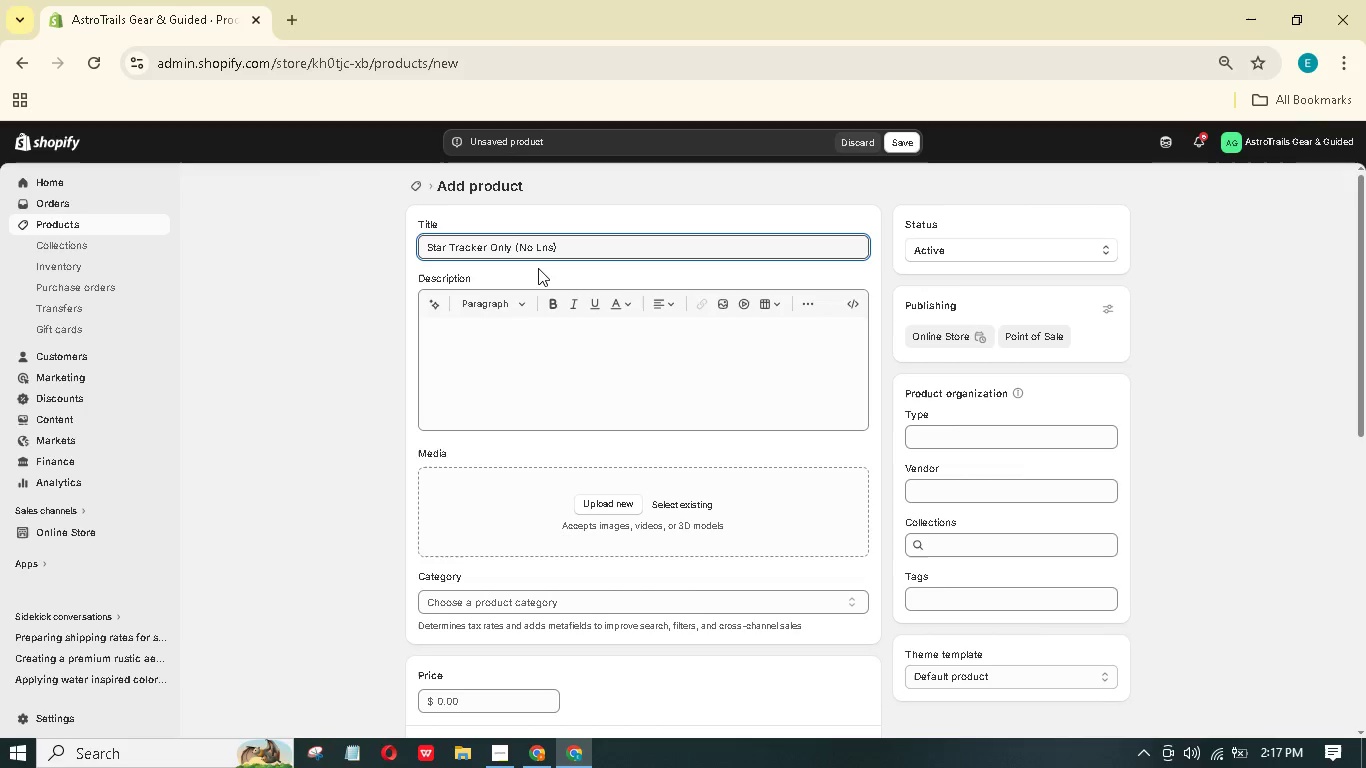 
wait(6.73)
 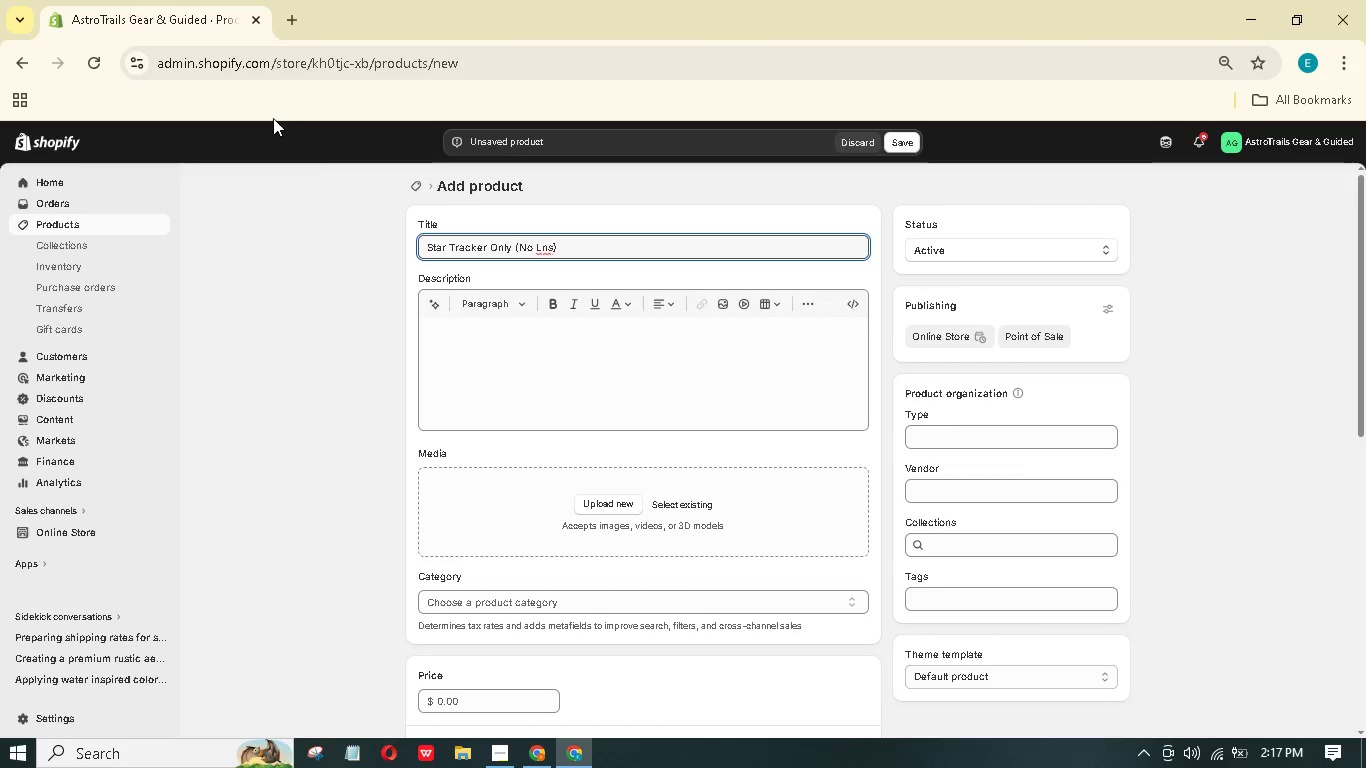 
left_click([544, 244])
 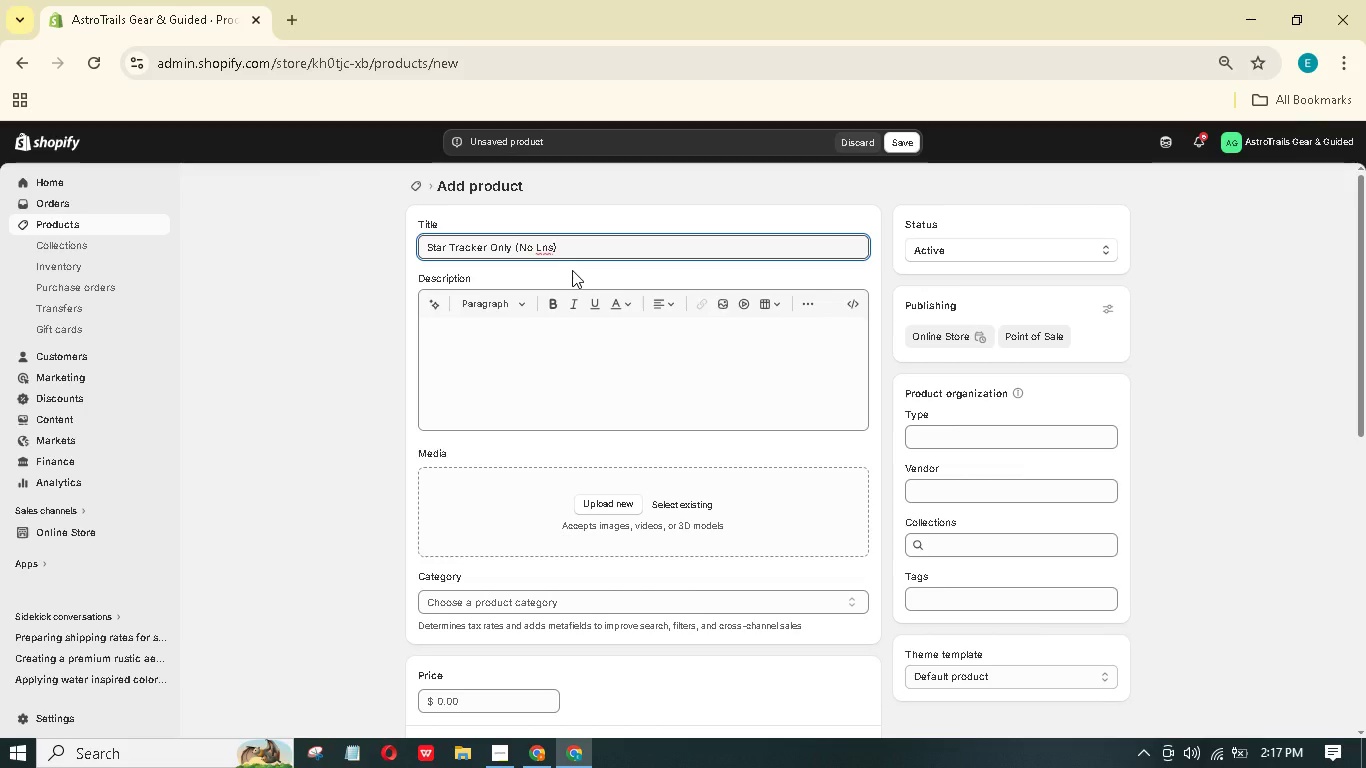 
key(E)
 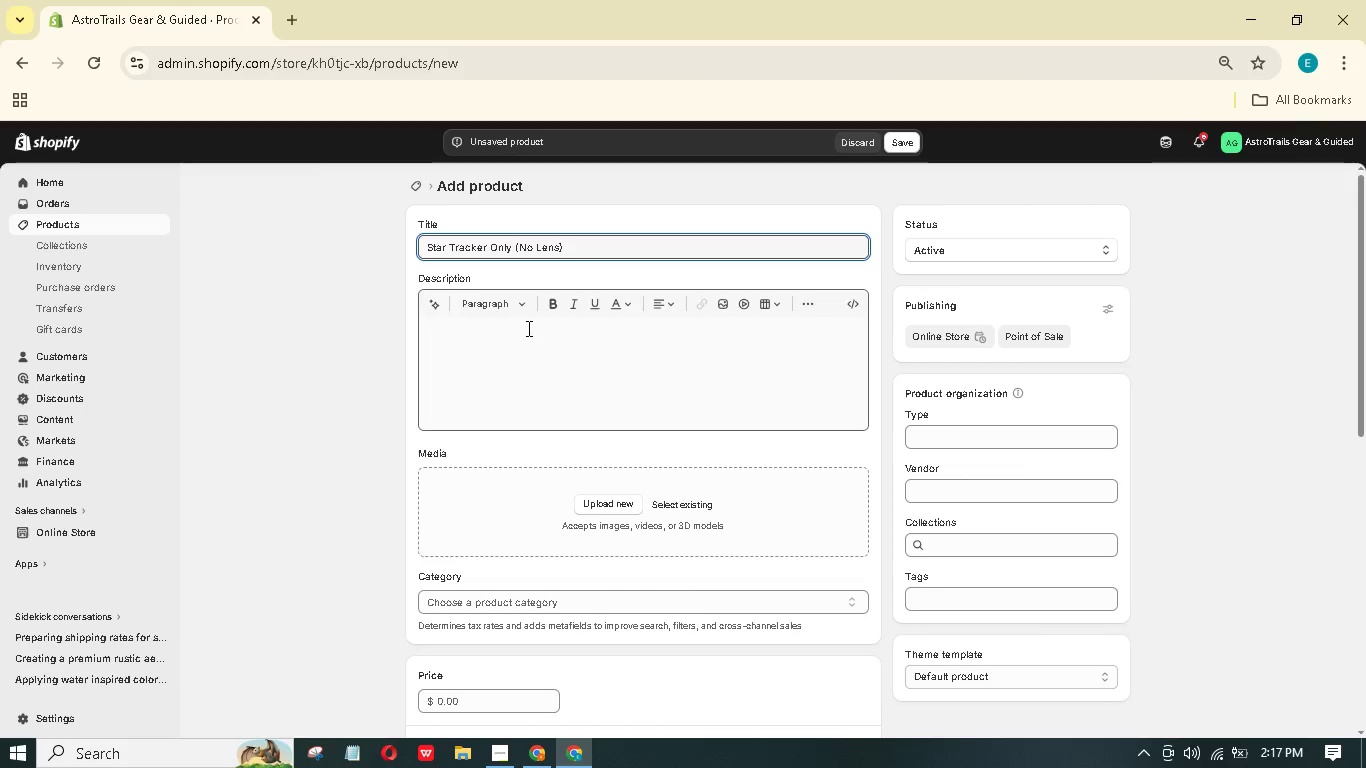 
left_click([523, 331])
 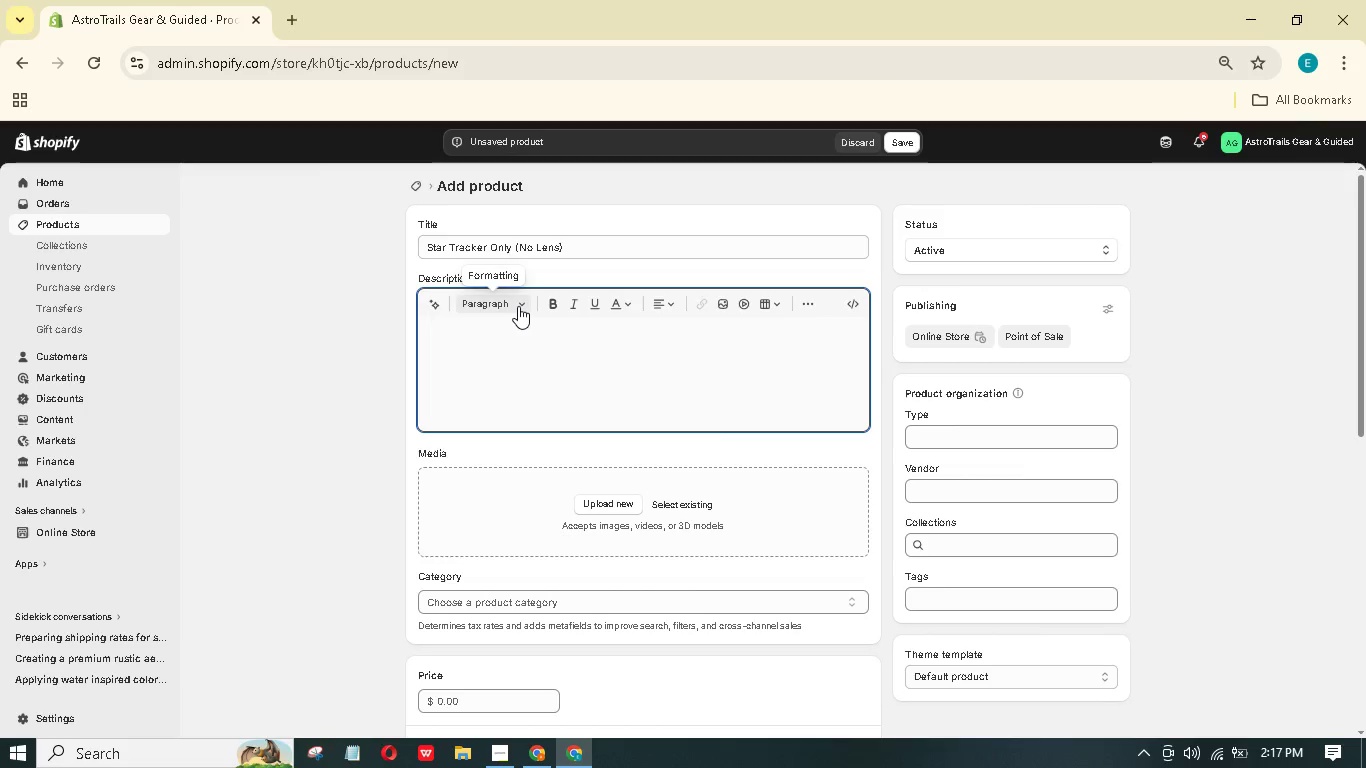 
scroll: coordinate [559, 455], scroll_direction: down, amount: 29.0
 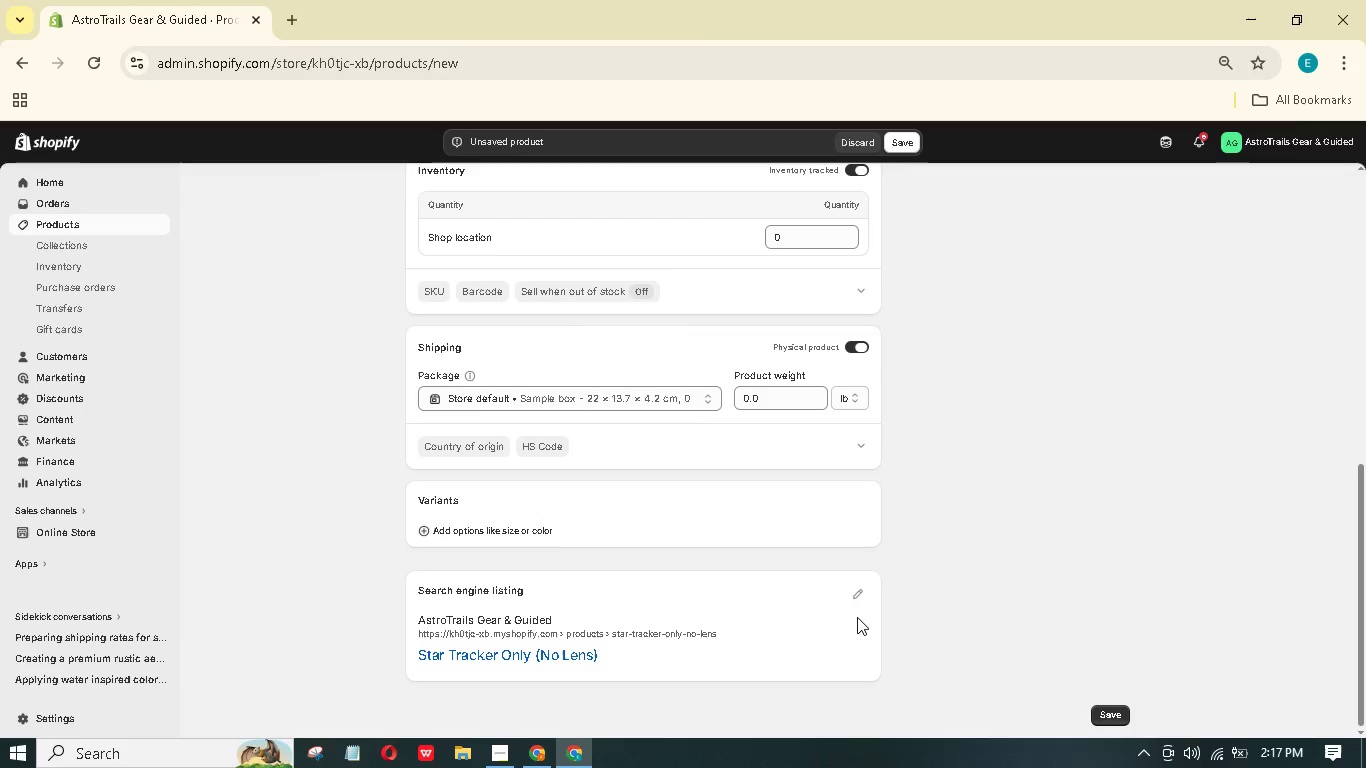 
left_click([856, 595])
 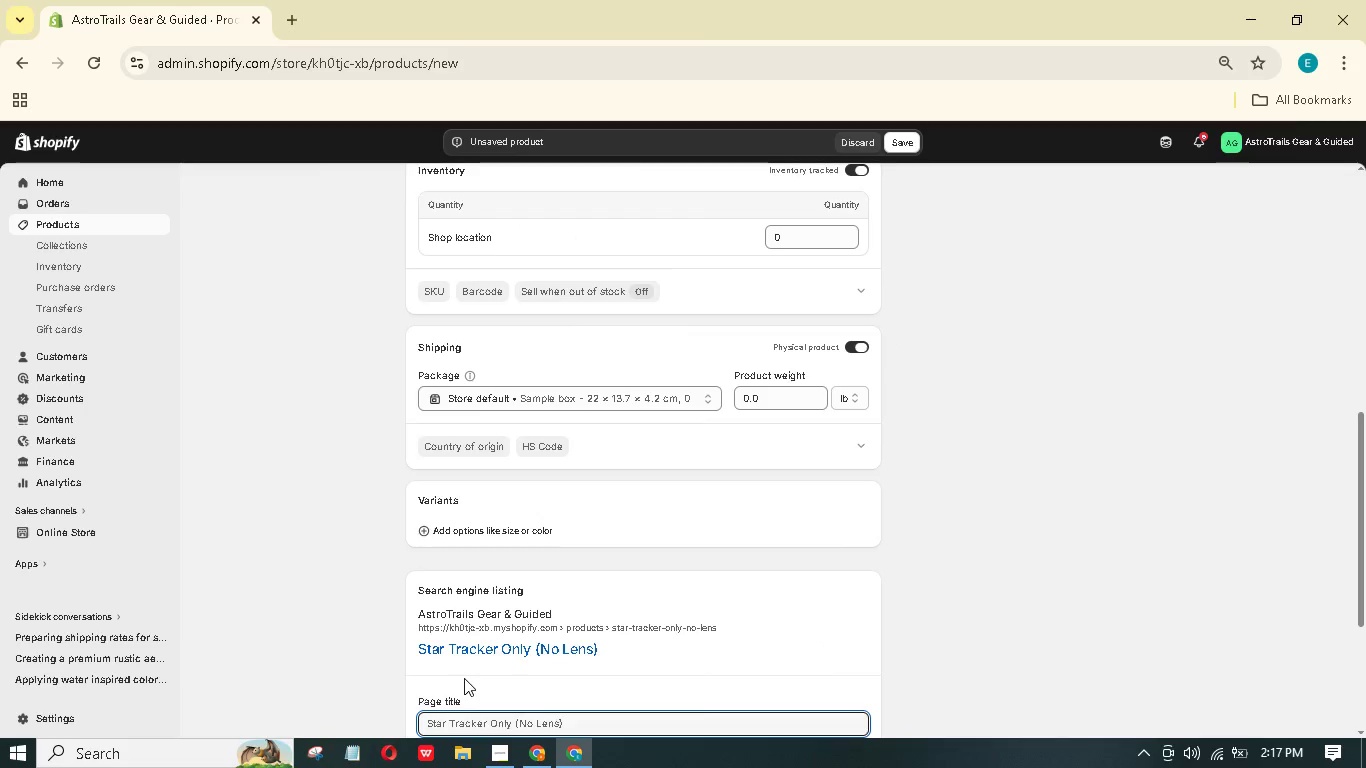 
scroll: coordinate [469, 697], scroll_direction: down, amount: 4.0
 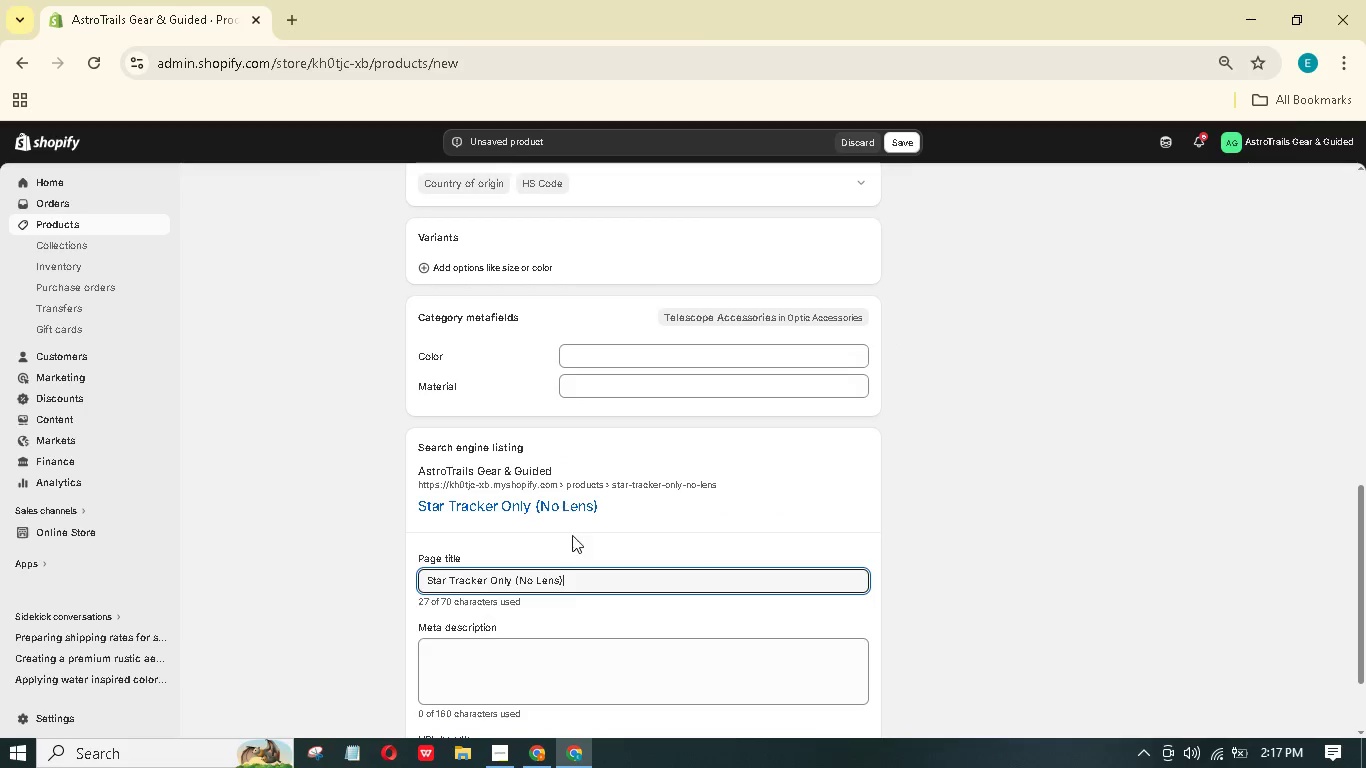 
key(Space)
 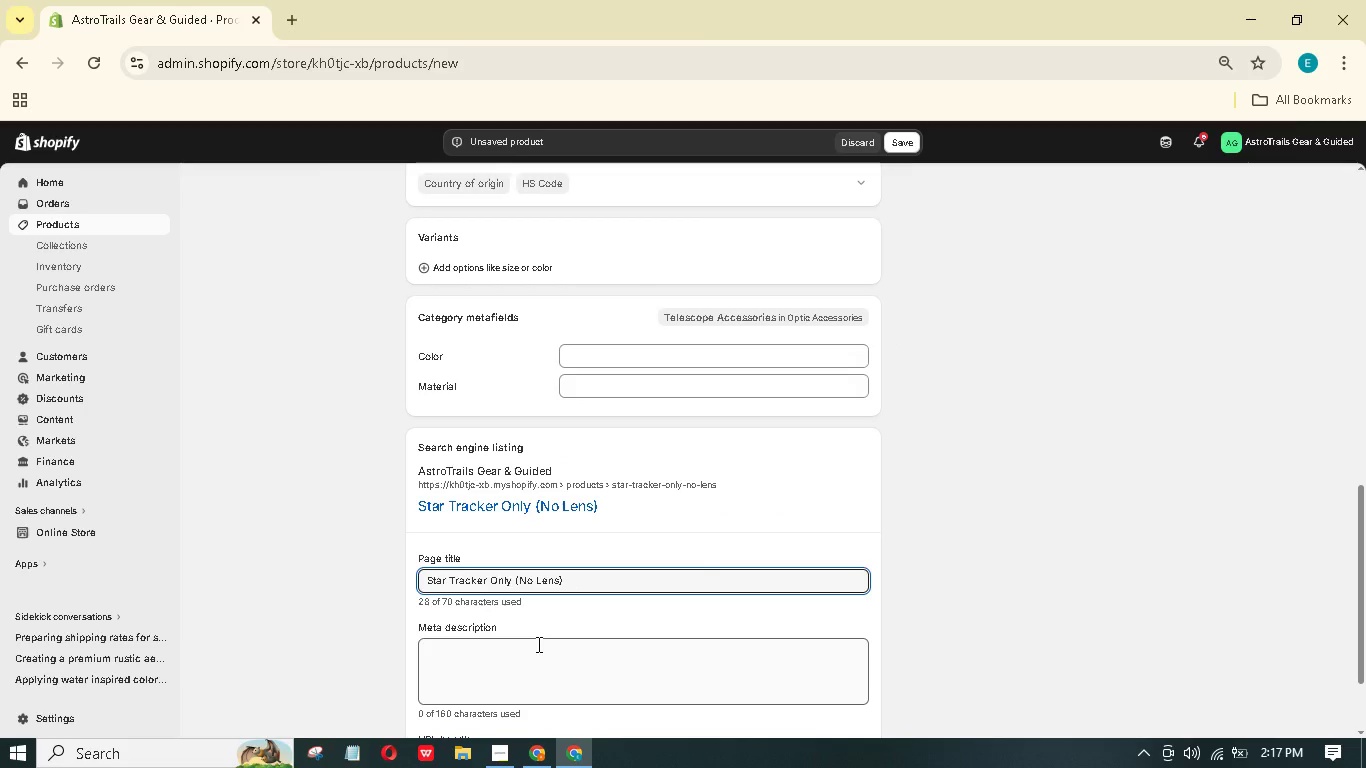 
type(| Polar Alignment Ready | )
 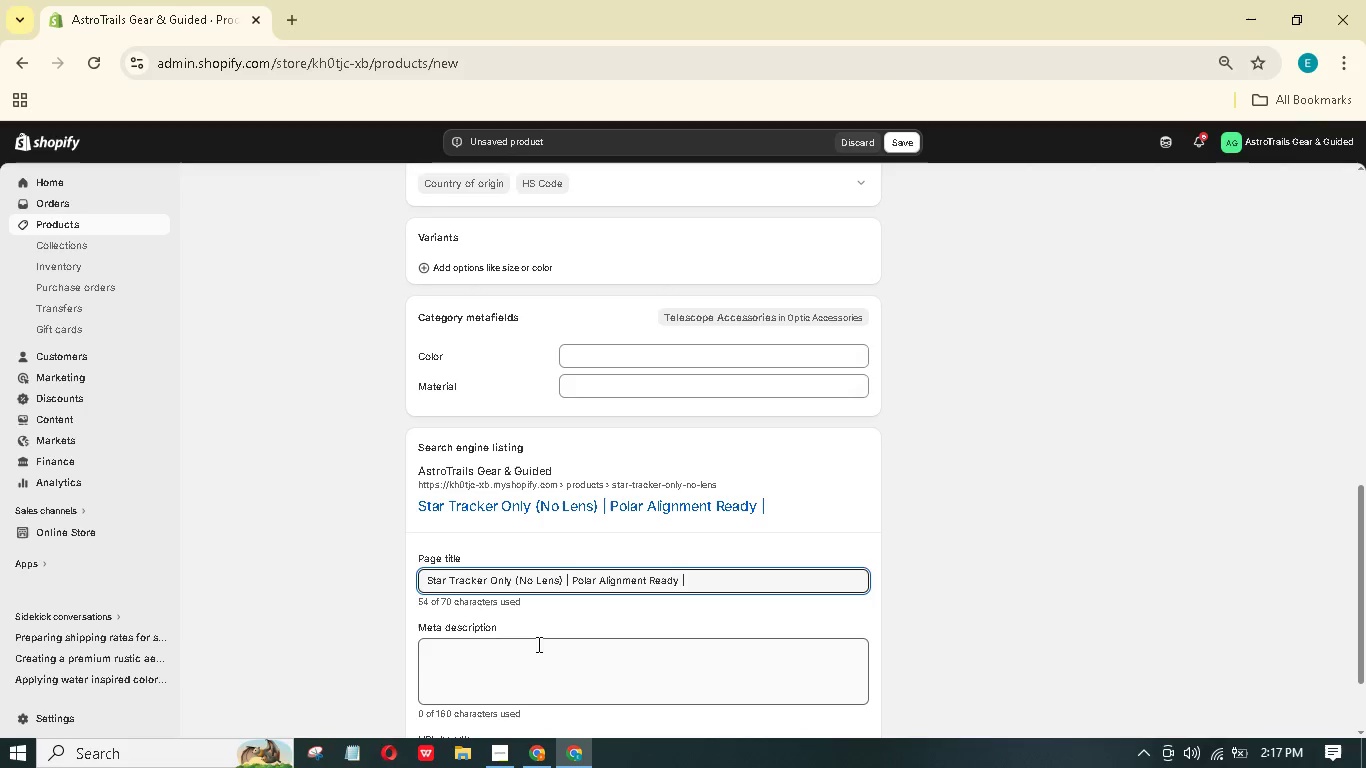 
type(Rnt \)
key(Backspace)
type(| )
 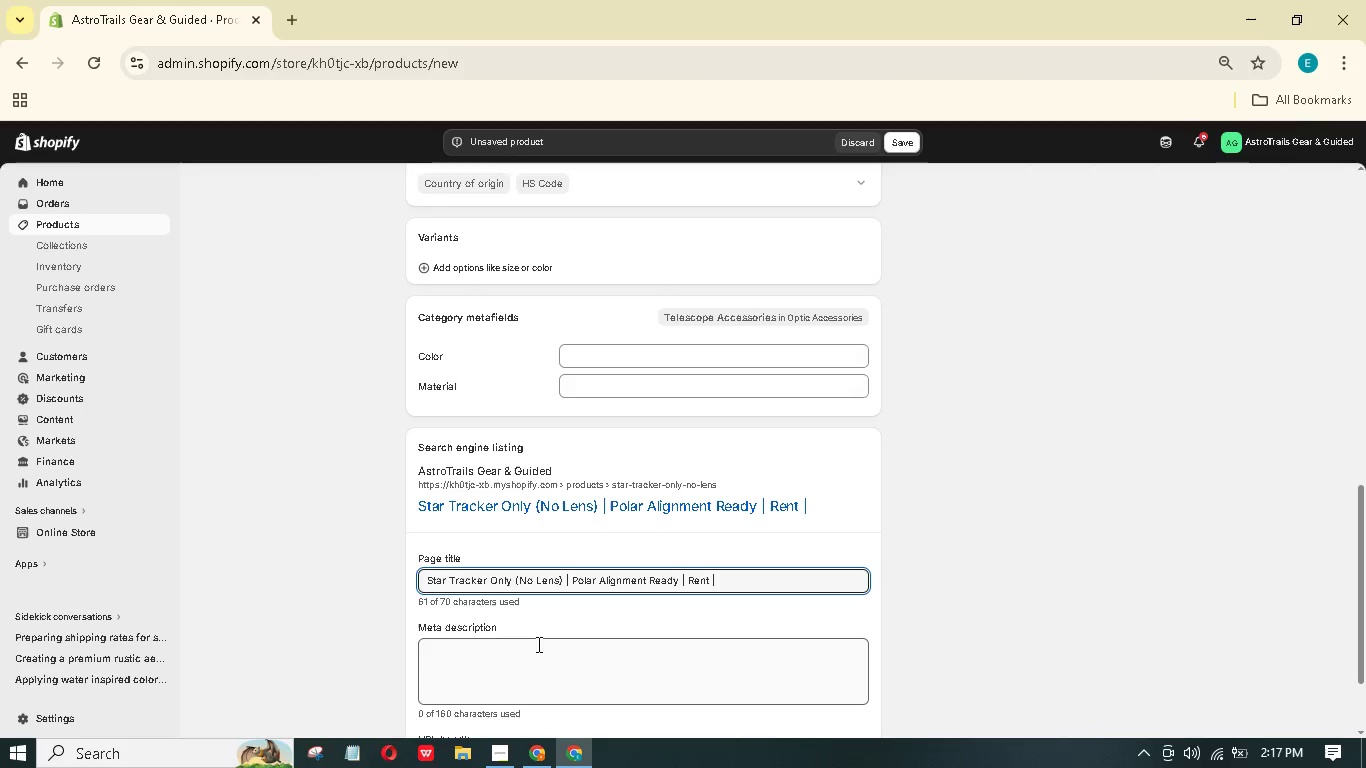 
hold_key(key=E, duration=0.36)
 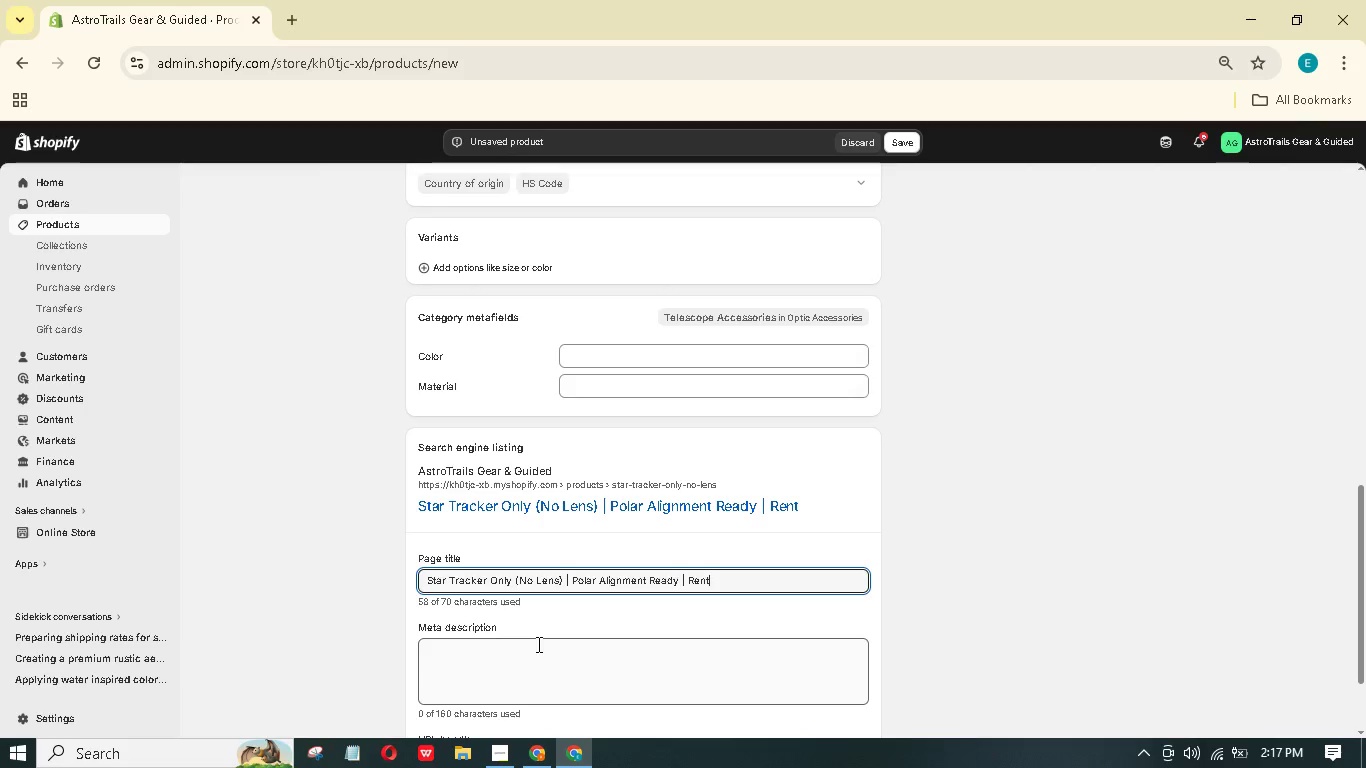 
wait(11.03)
 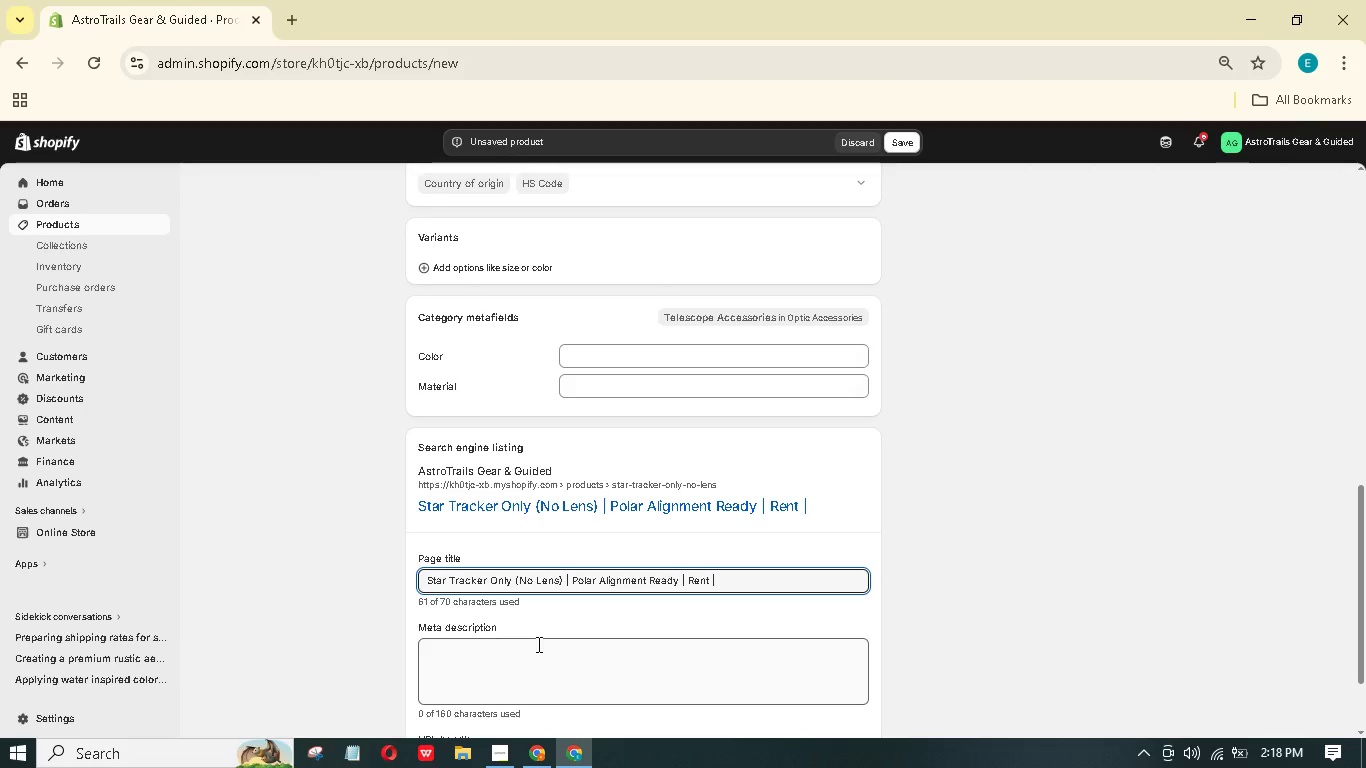 
key(Backspace)
 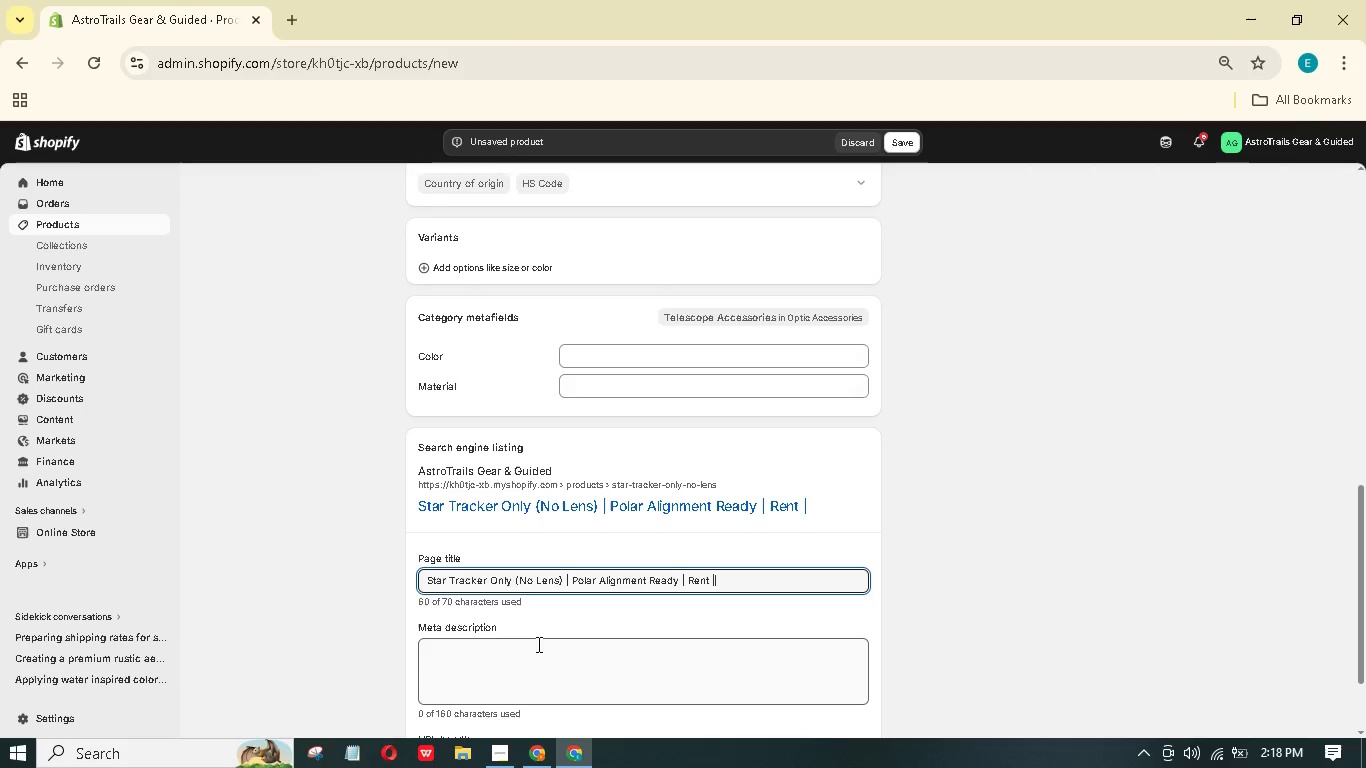 
key(Backspace)
 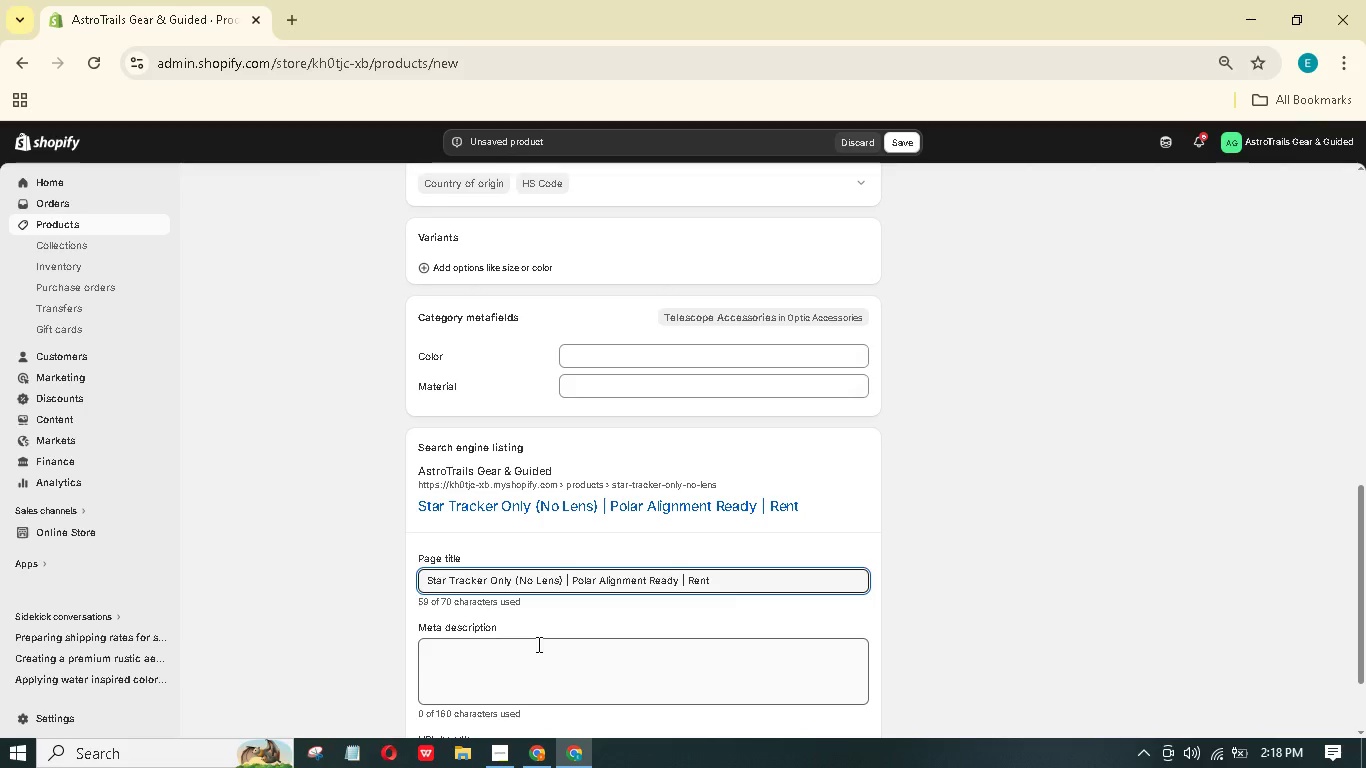 
key(Backspace)
 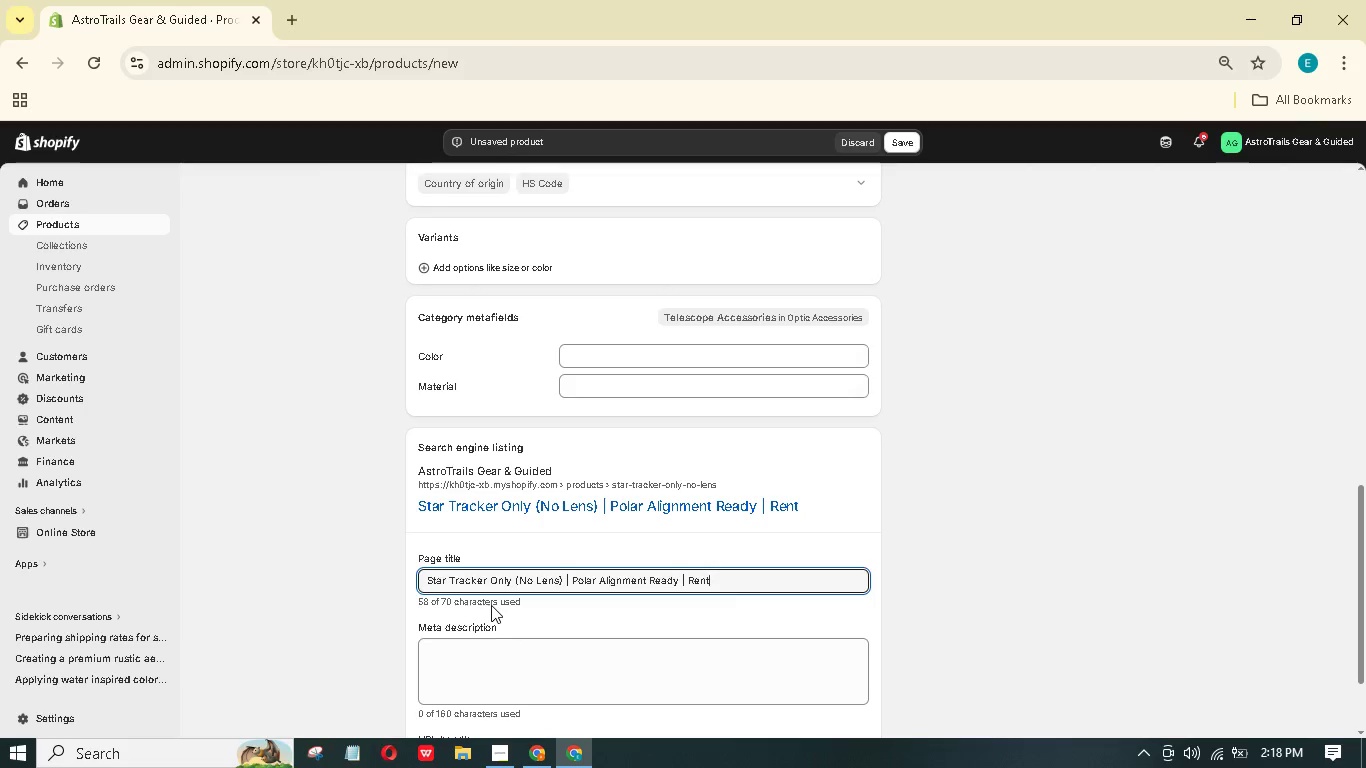 
left_click([491, 645])
 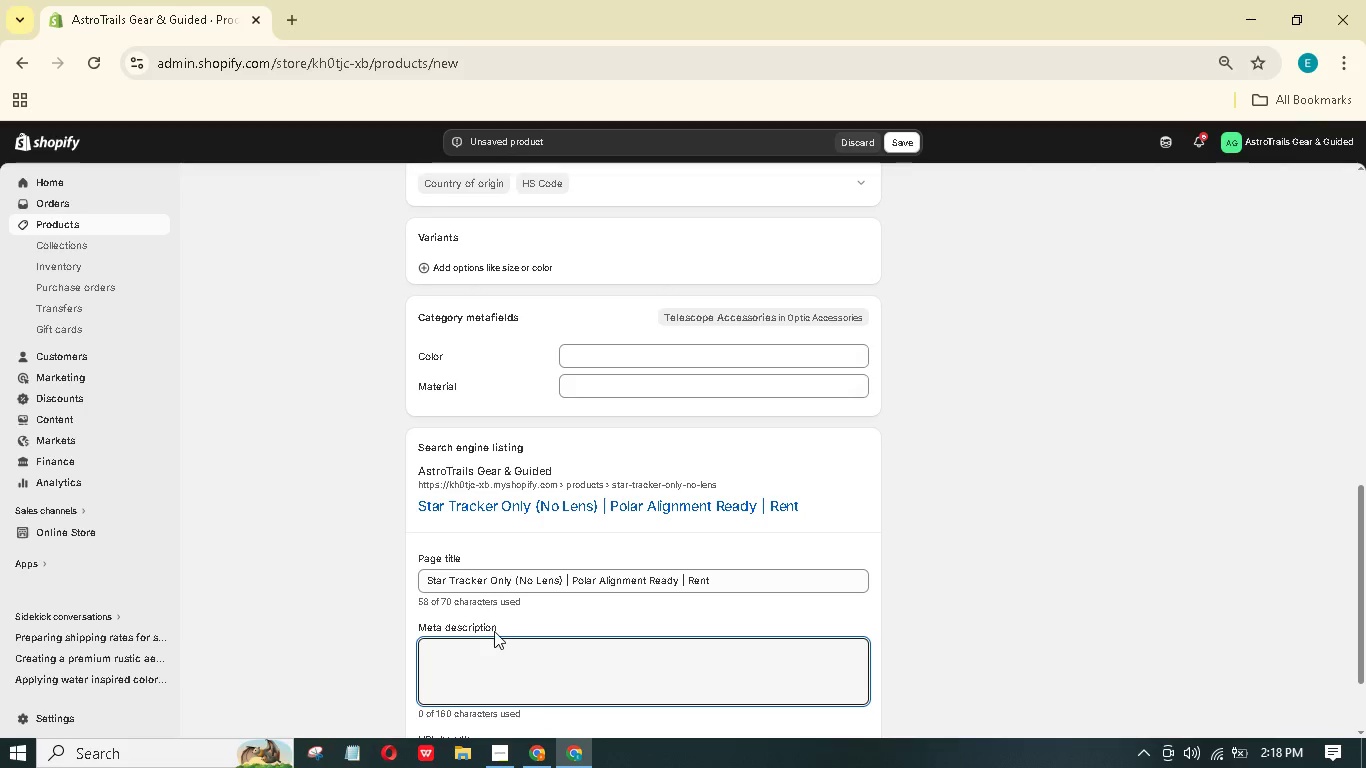 
type(Rnt a star tracker for long exposures. Entry SkyTracker or )
 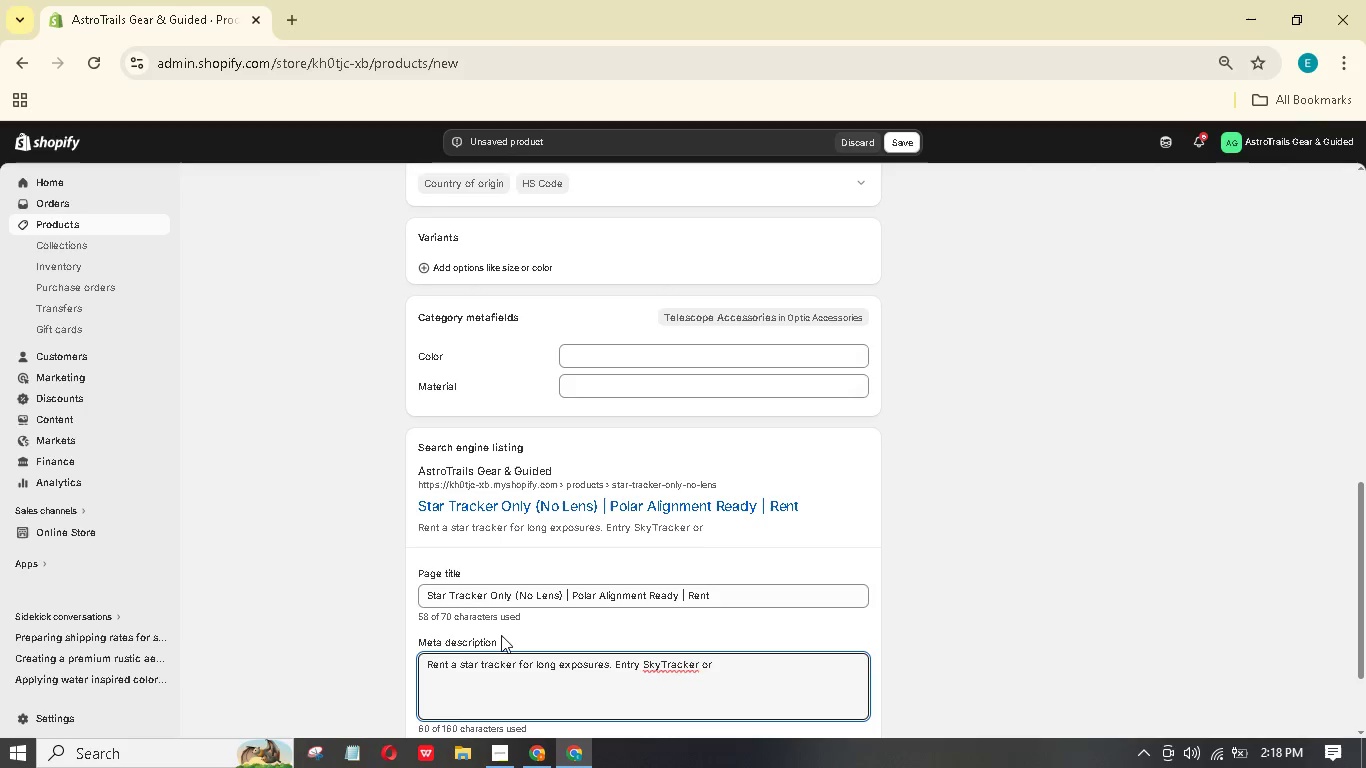 
type(Pro Star)
 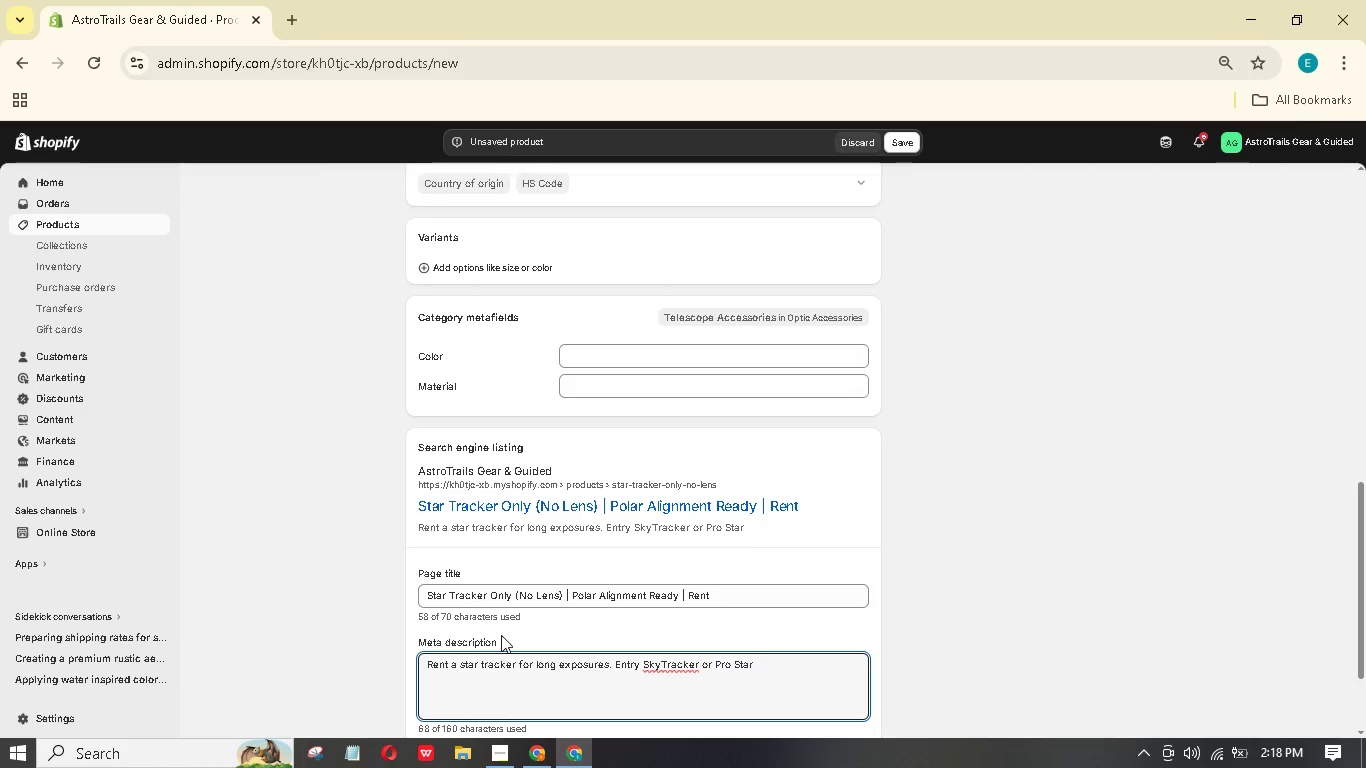 
wait(7.08)
 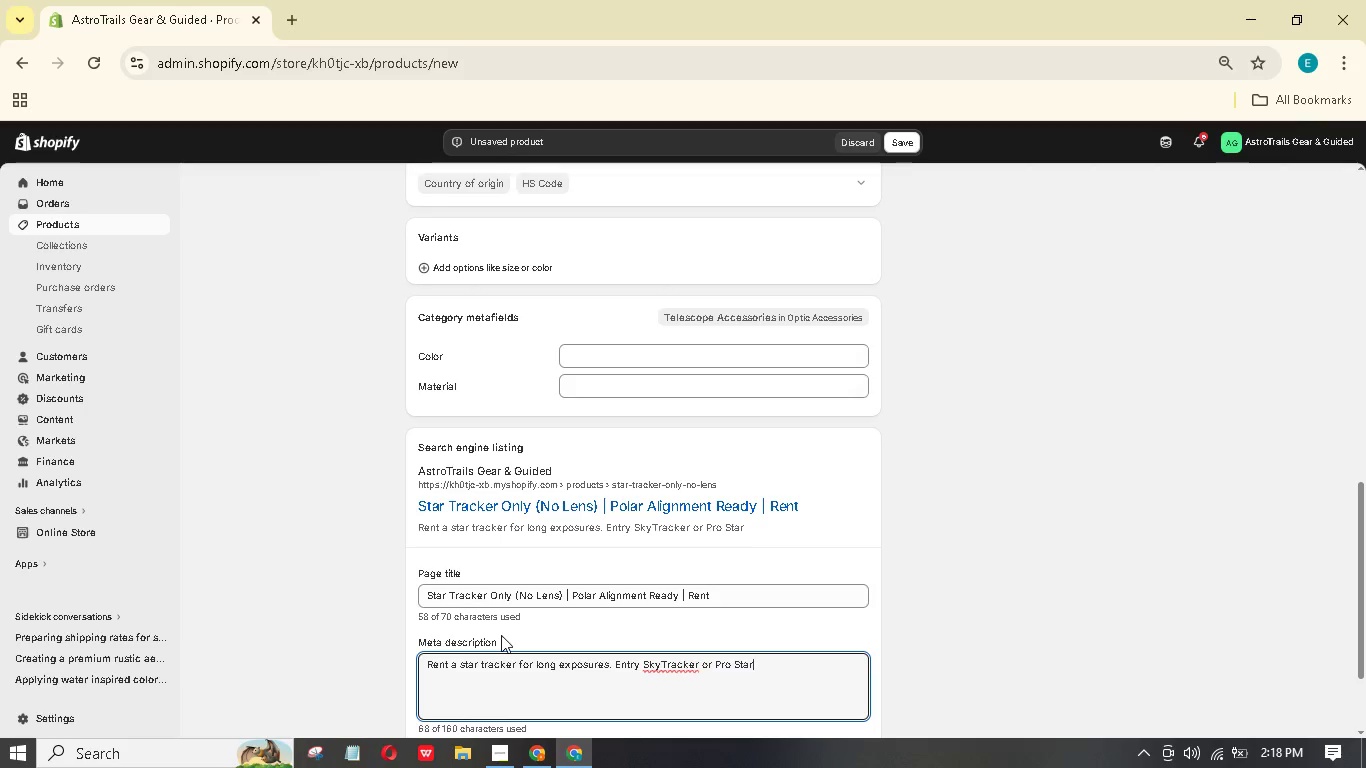 
type(  )
key(Backspace)
type(Adventurer GTi. Polr )
 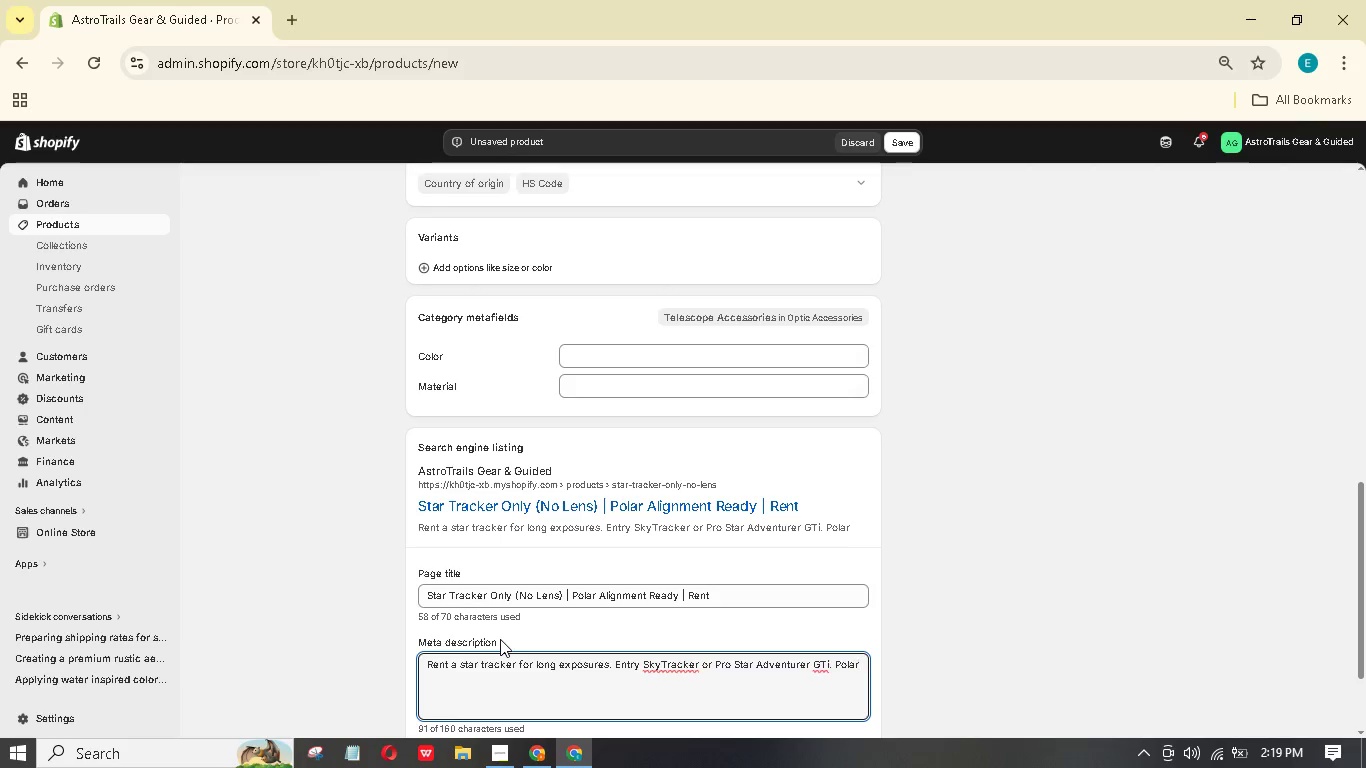 
type(scope included. Book now.)
 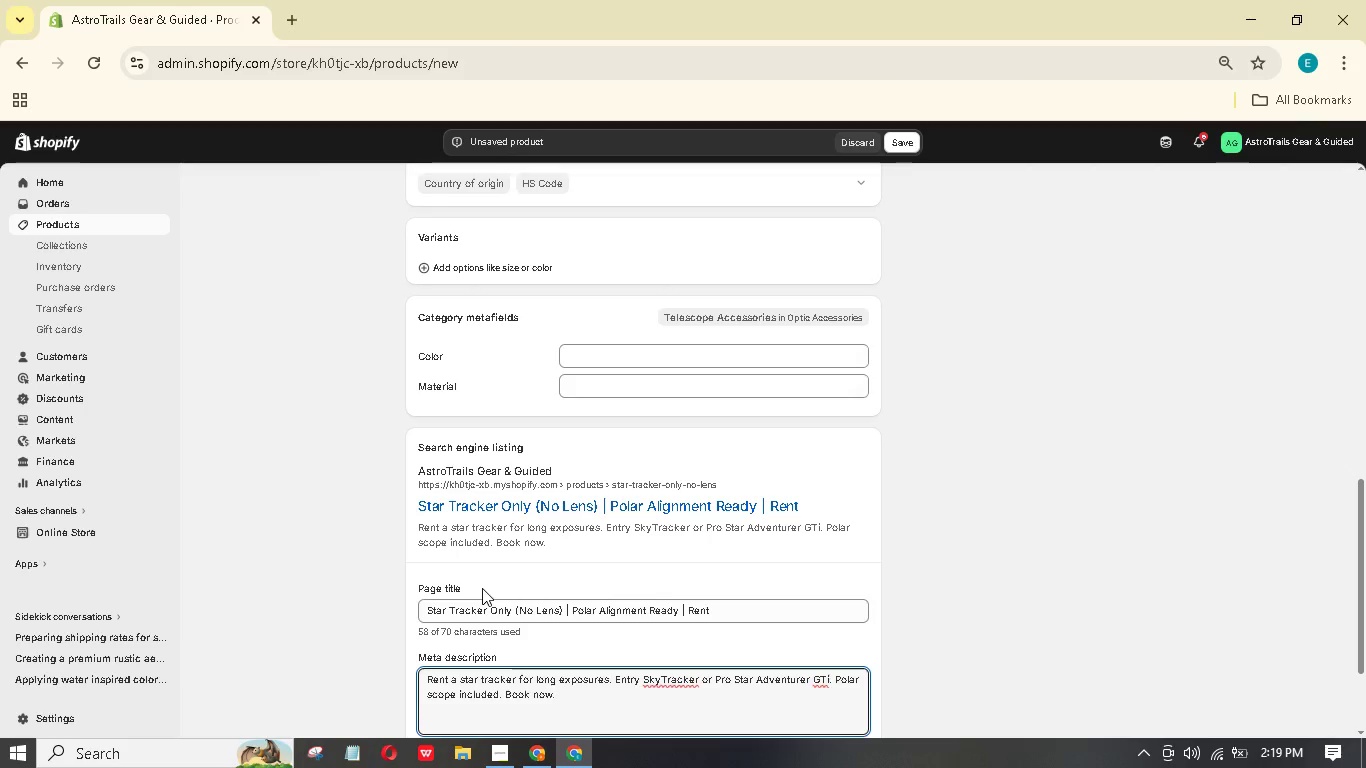 
hold_key(key=ArrowLeft, duration=0.77)
 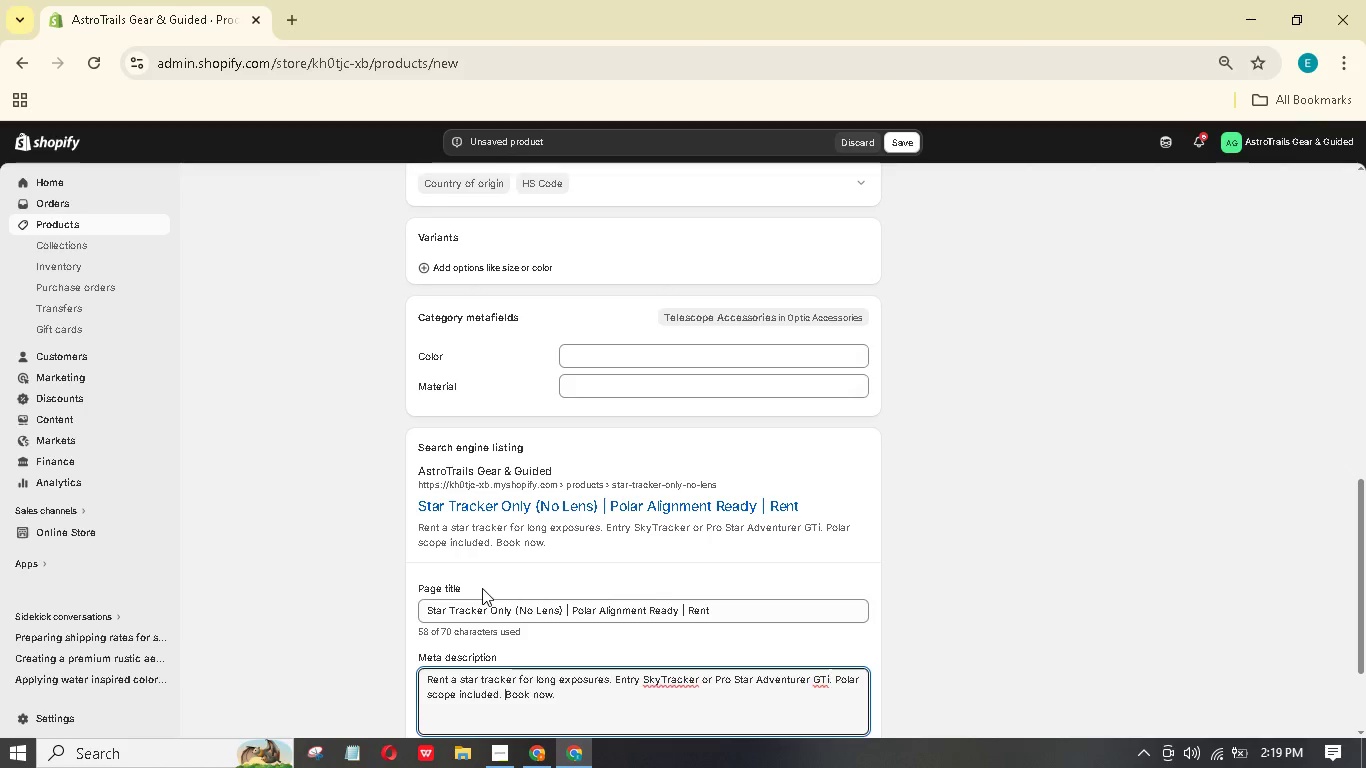 
type(Entry level -)
key(Backspace)
type(& pro full-frame. )
 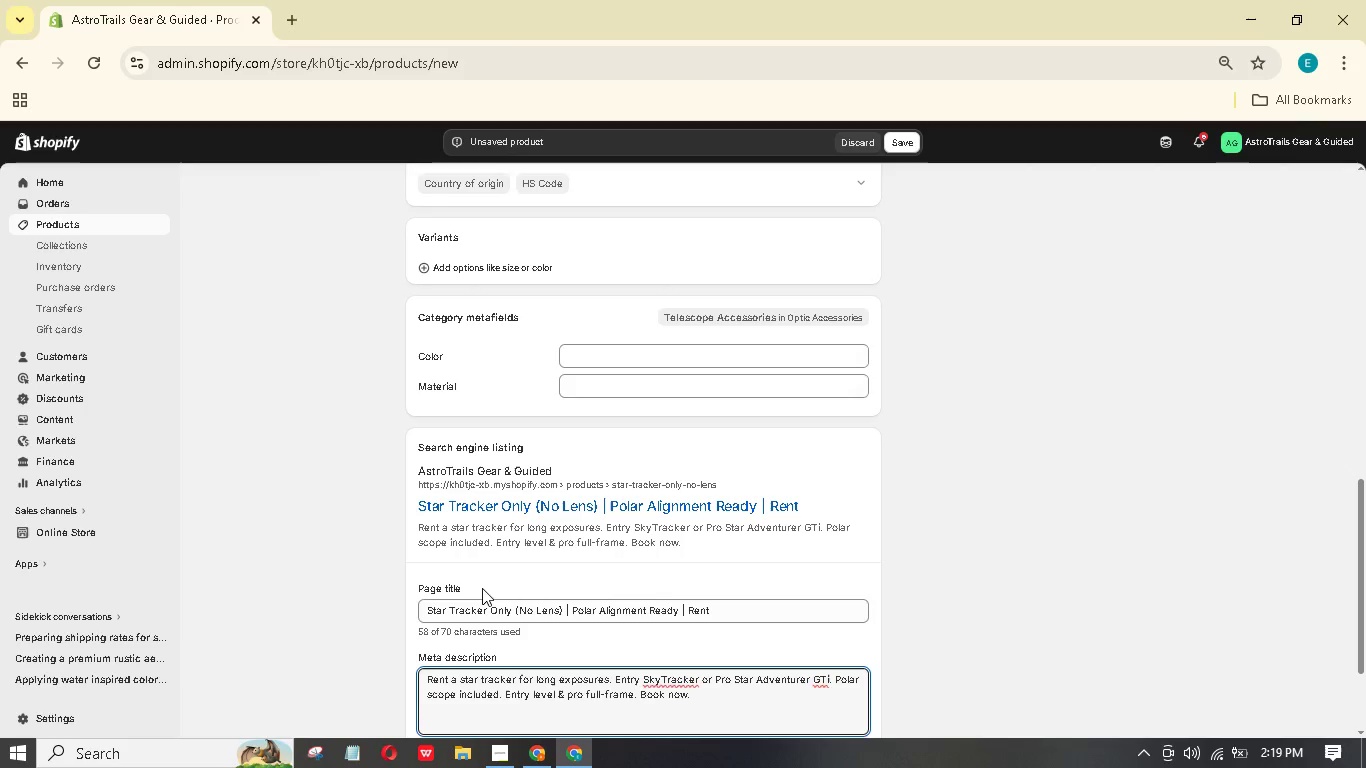 
scroll: coordinate [517, 558], scroll_direction: up, amount: 7.0
 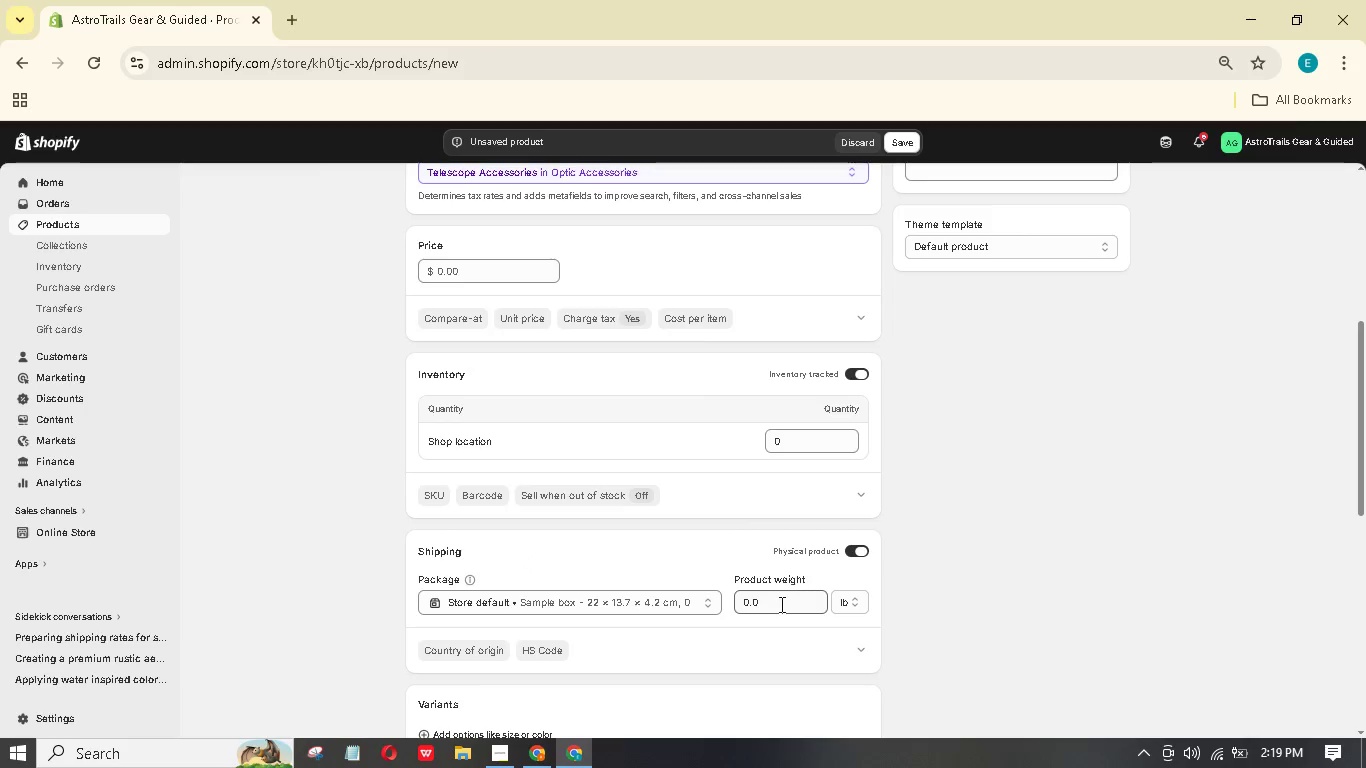 
left_click_drag(start_coordinate=[780, 604], to_coordinate=[734, 601])
 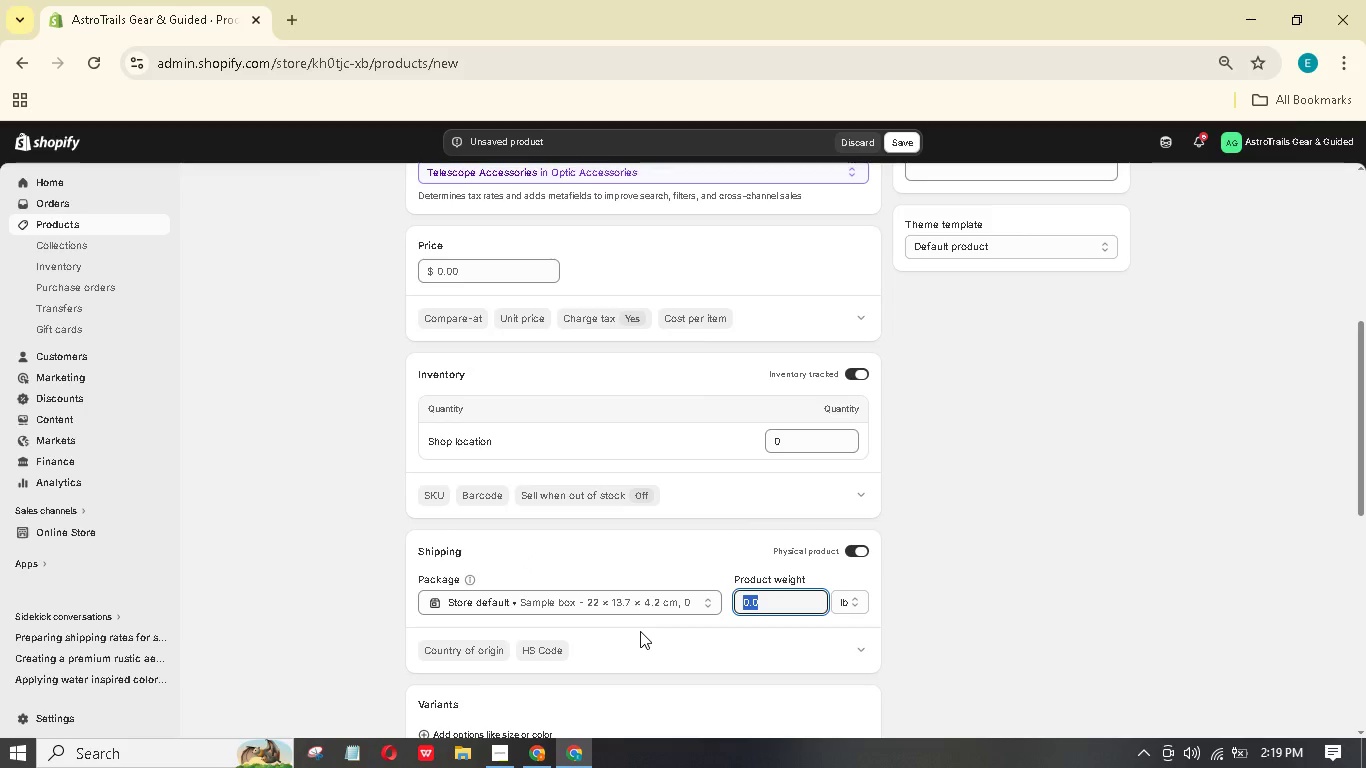 
key(Numpad0)
 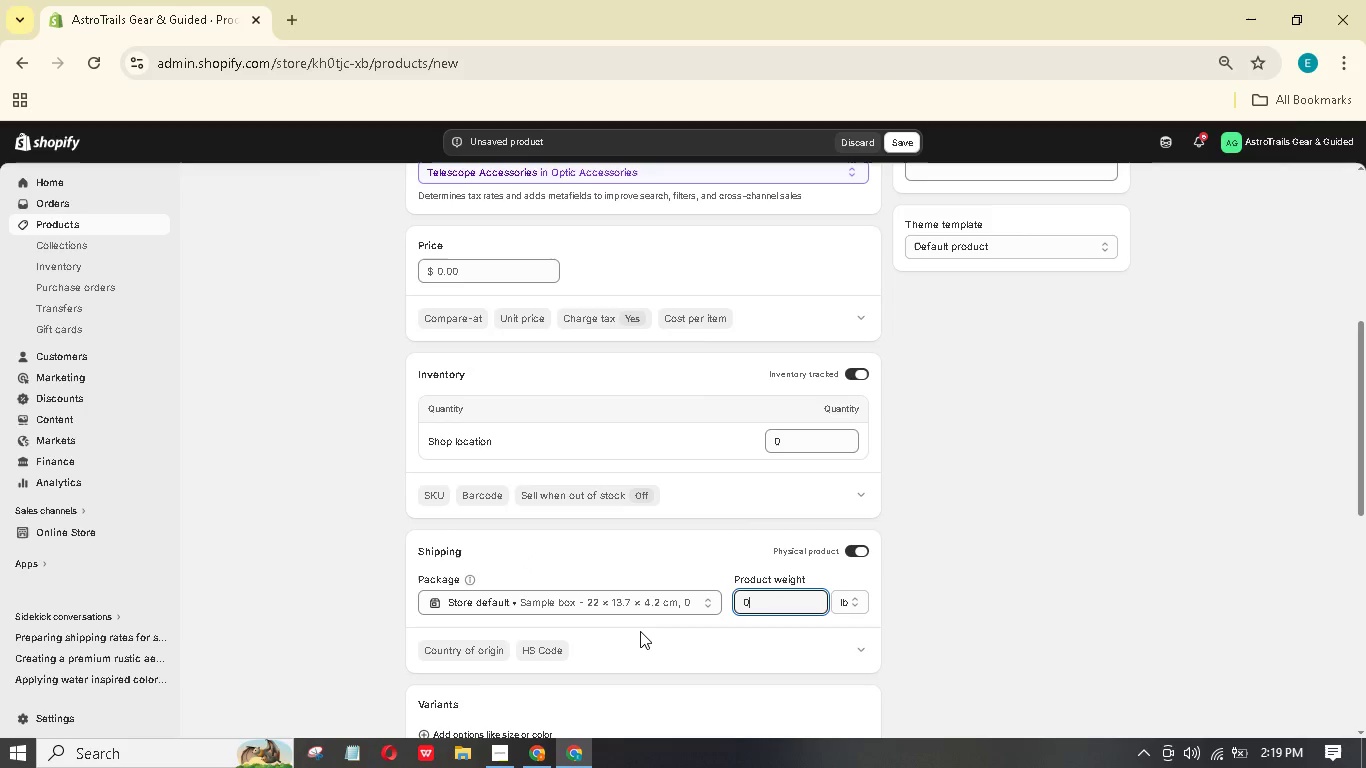 
key(NumpadDecimal)
 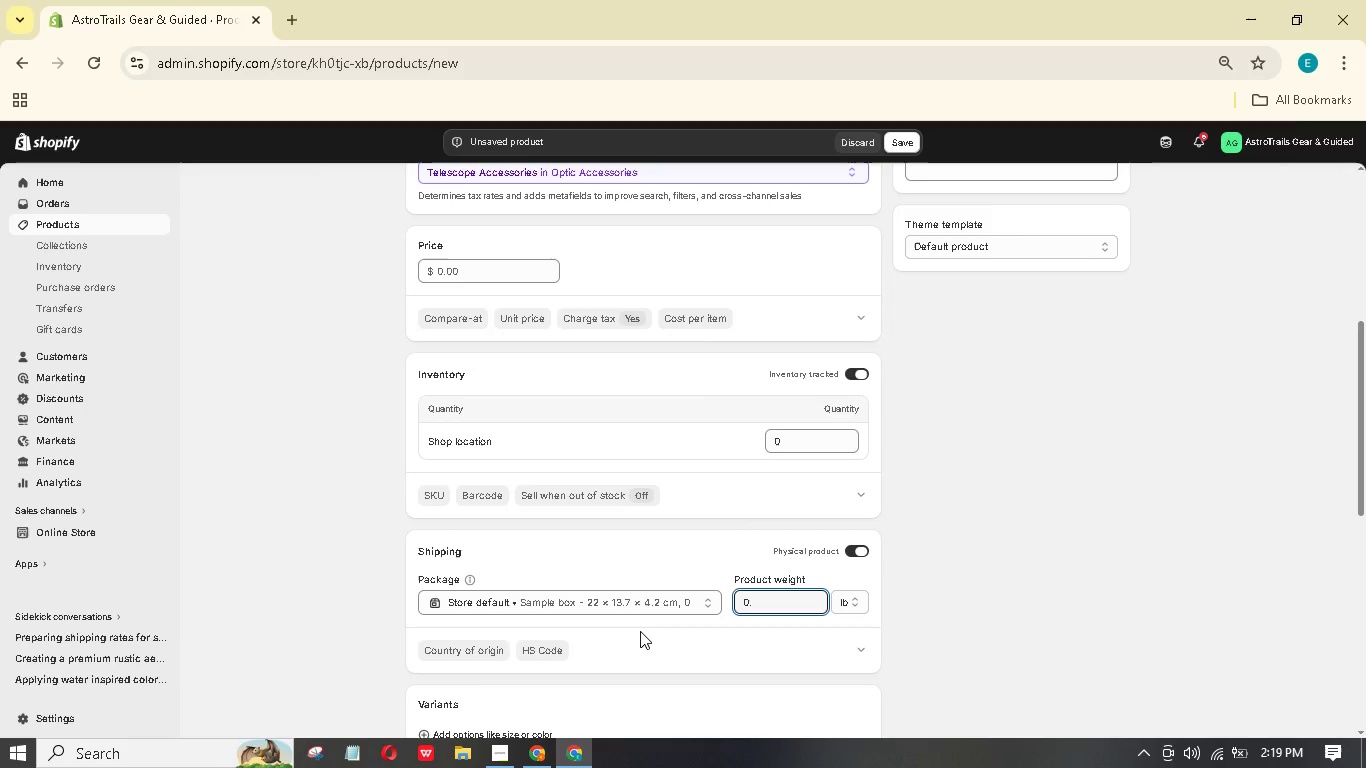 
key(Numpad9)
 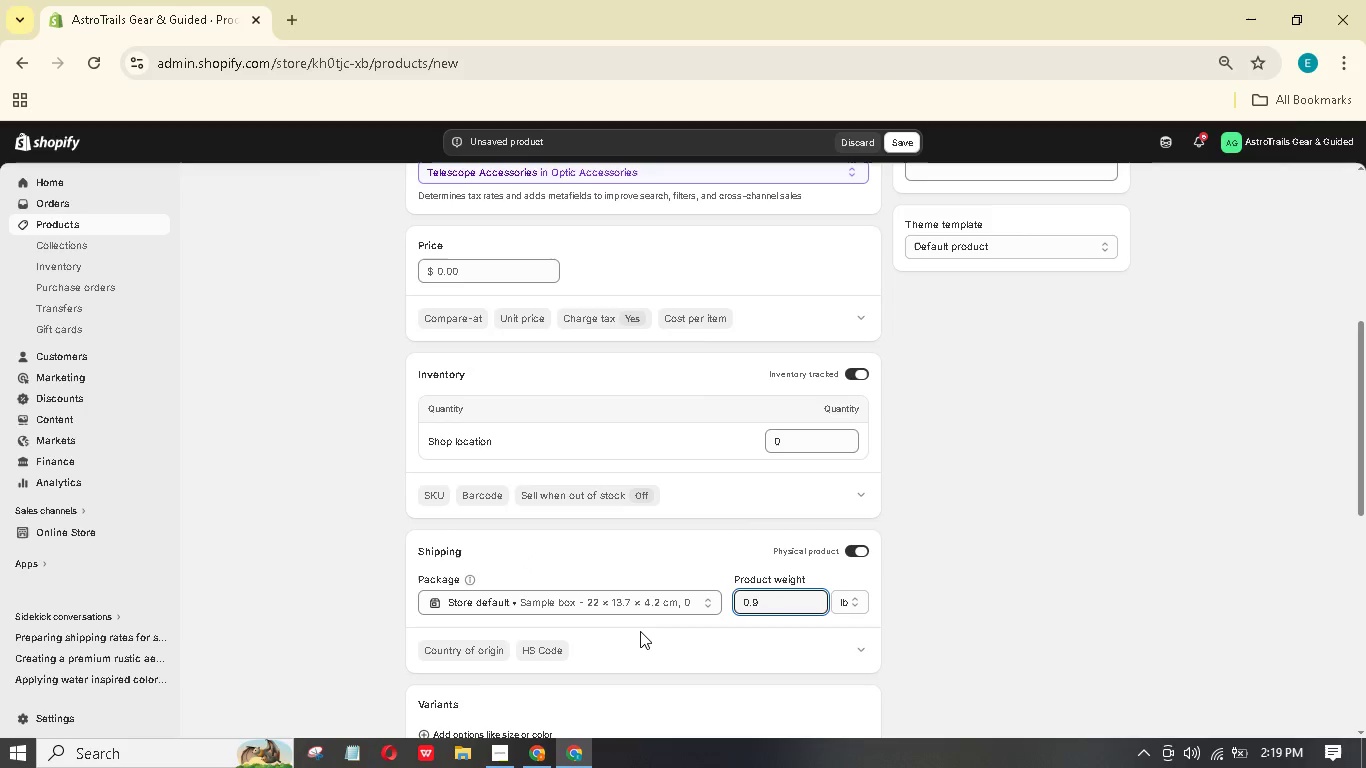 
key(Backspace)
 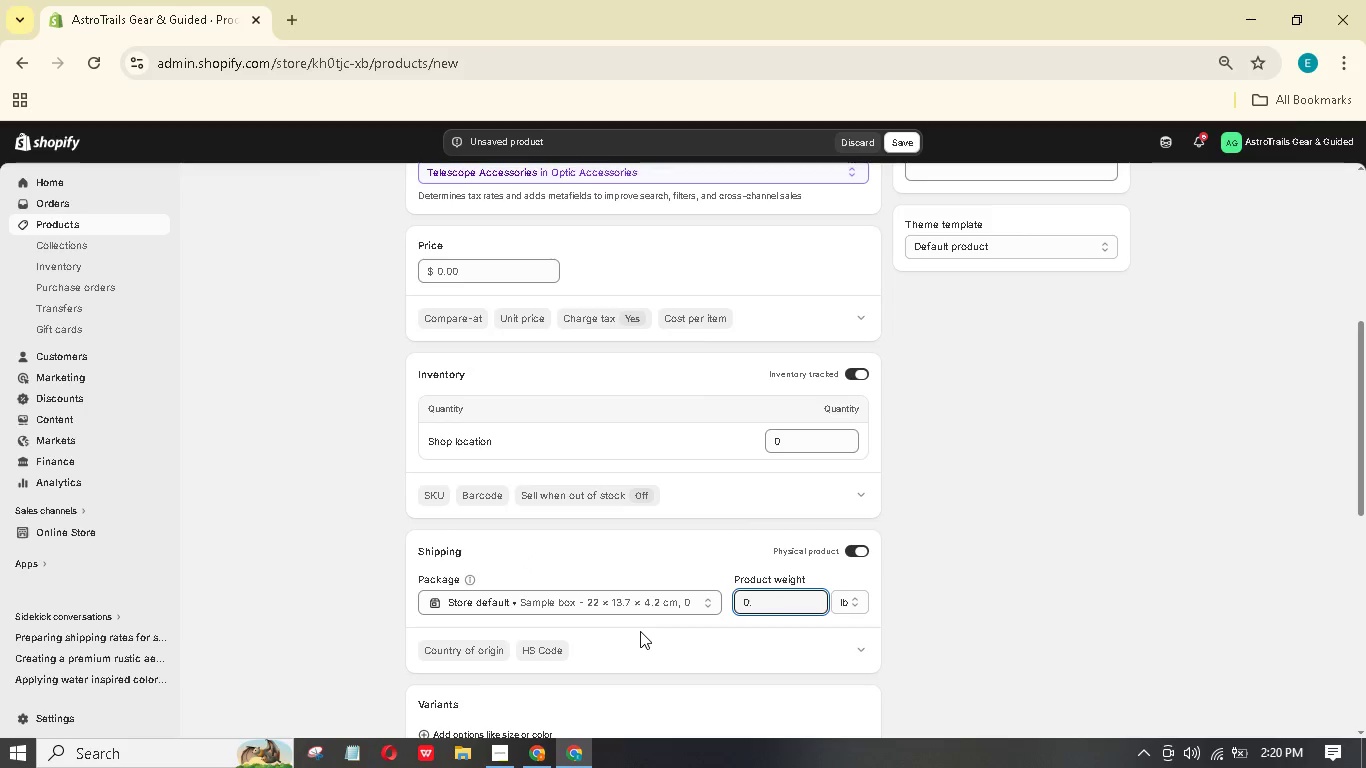 
key(Numpad8)
 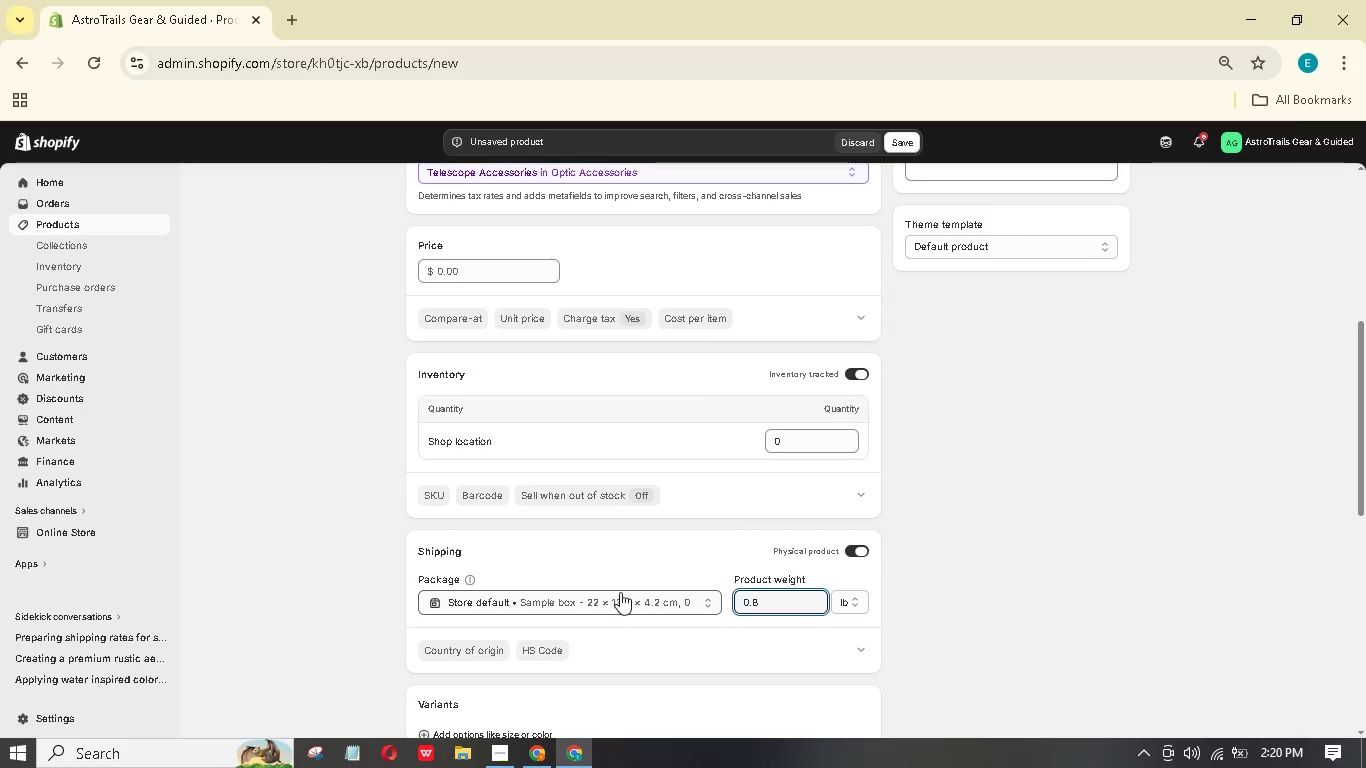 
scroll: coordinate [590, 575], scroll_direction: none, amount: 0.0
 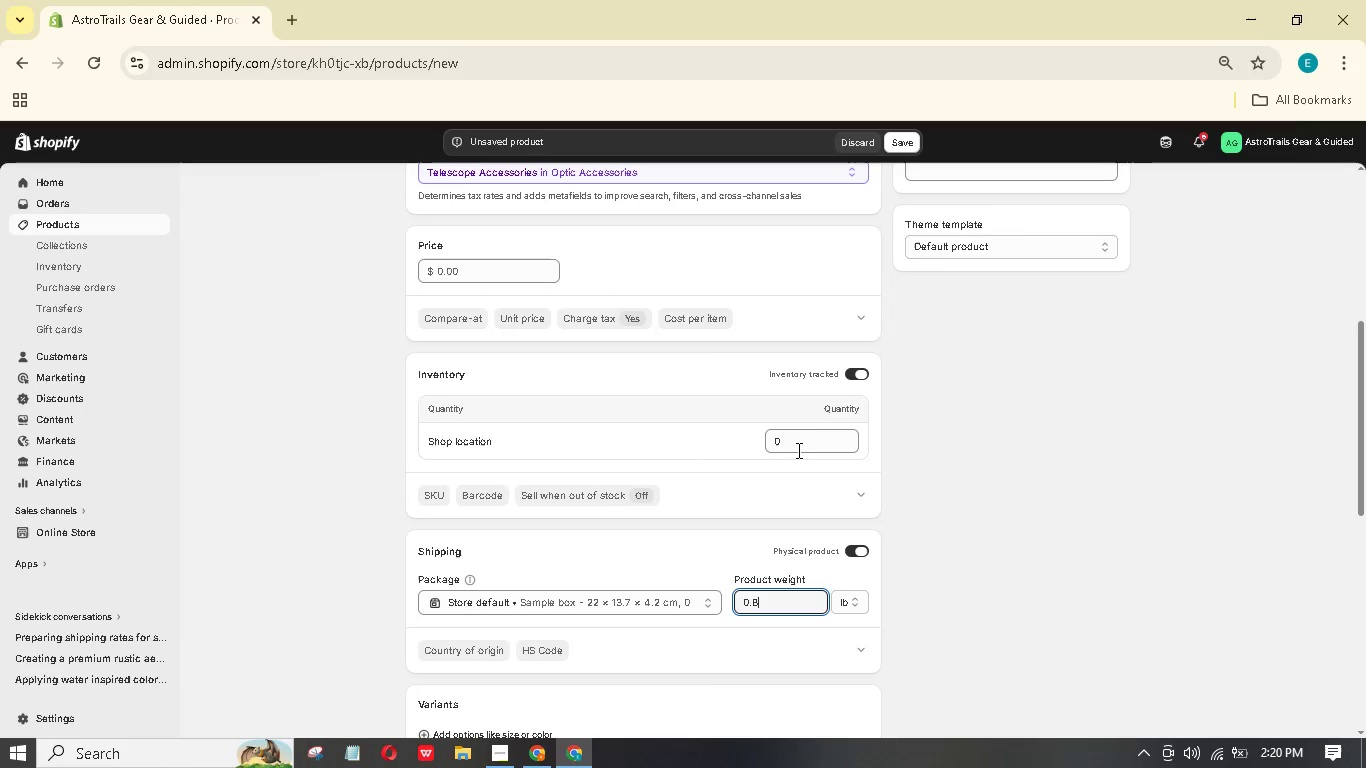 
left_click([799, 441])
 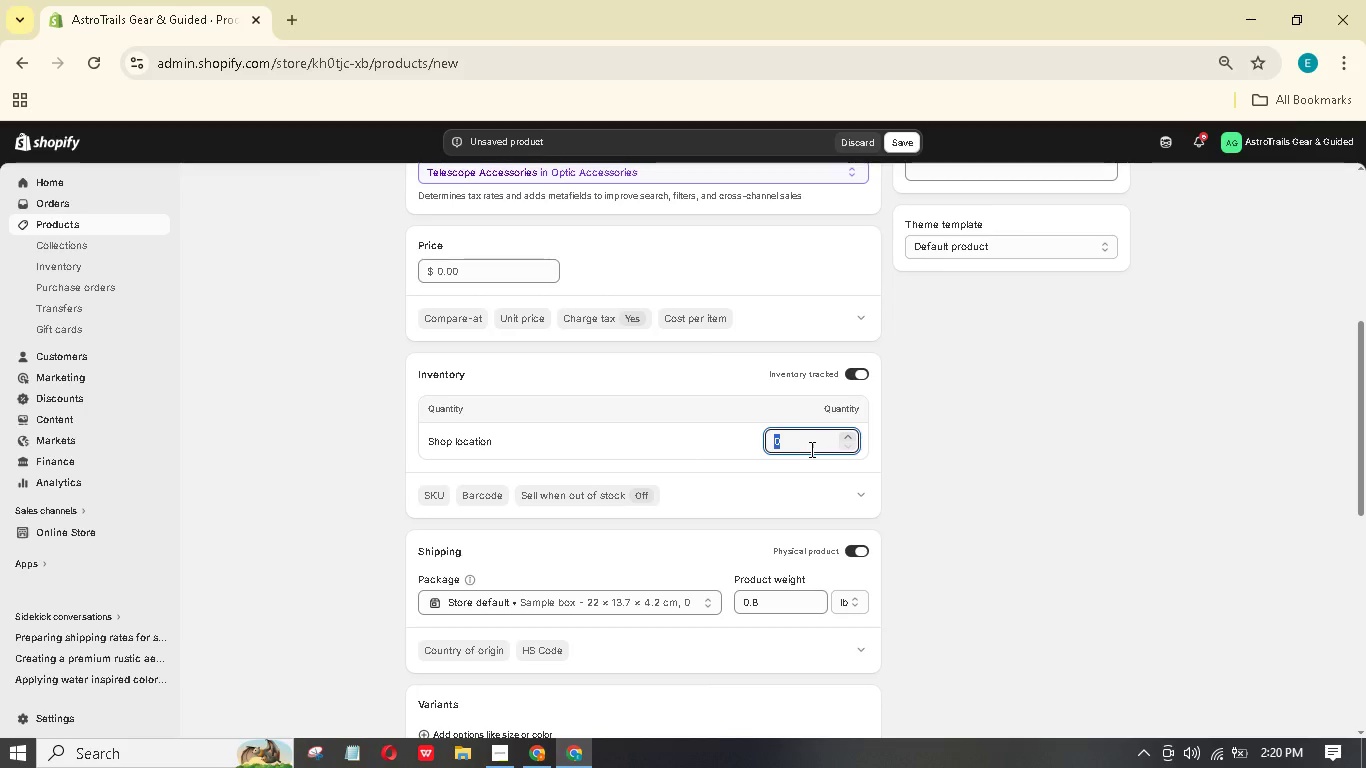 
key(Numpad5)
 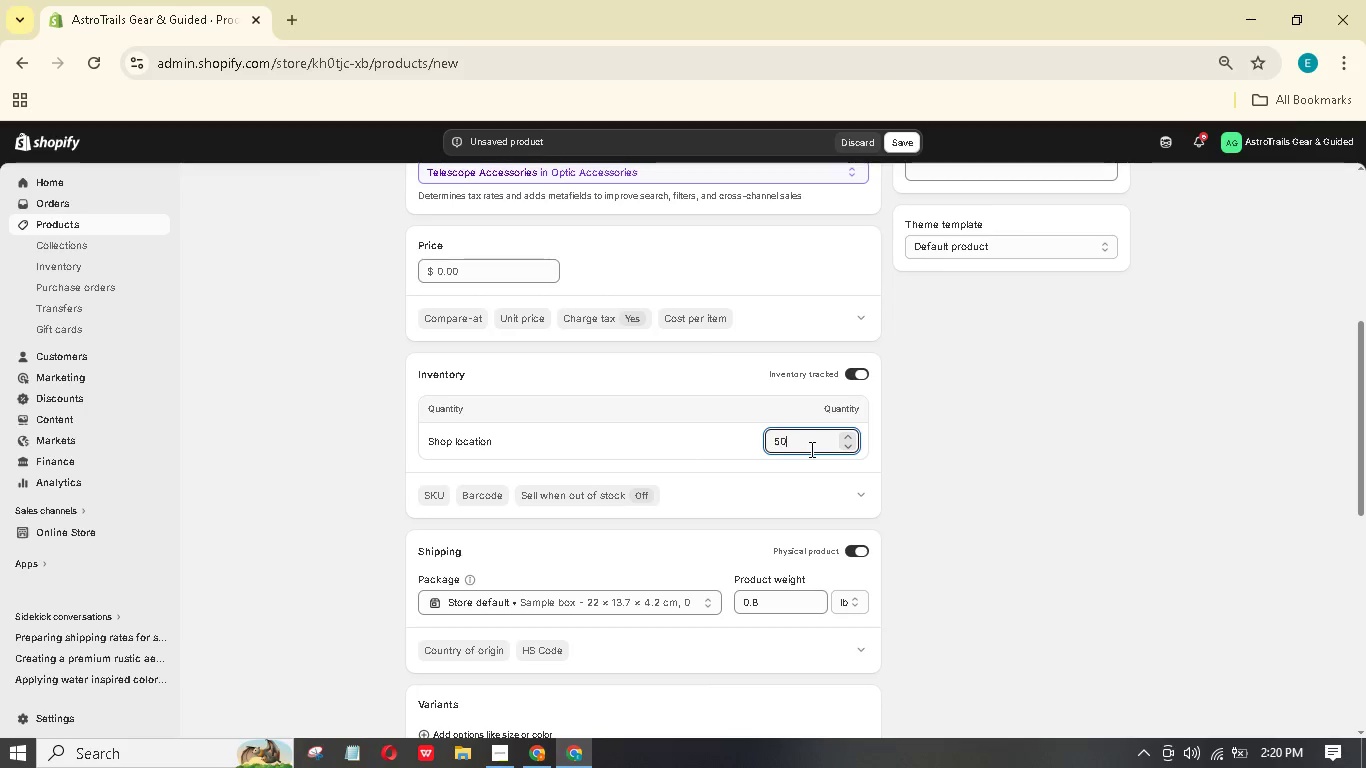 
key(Numpad0)
 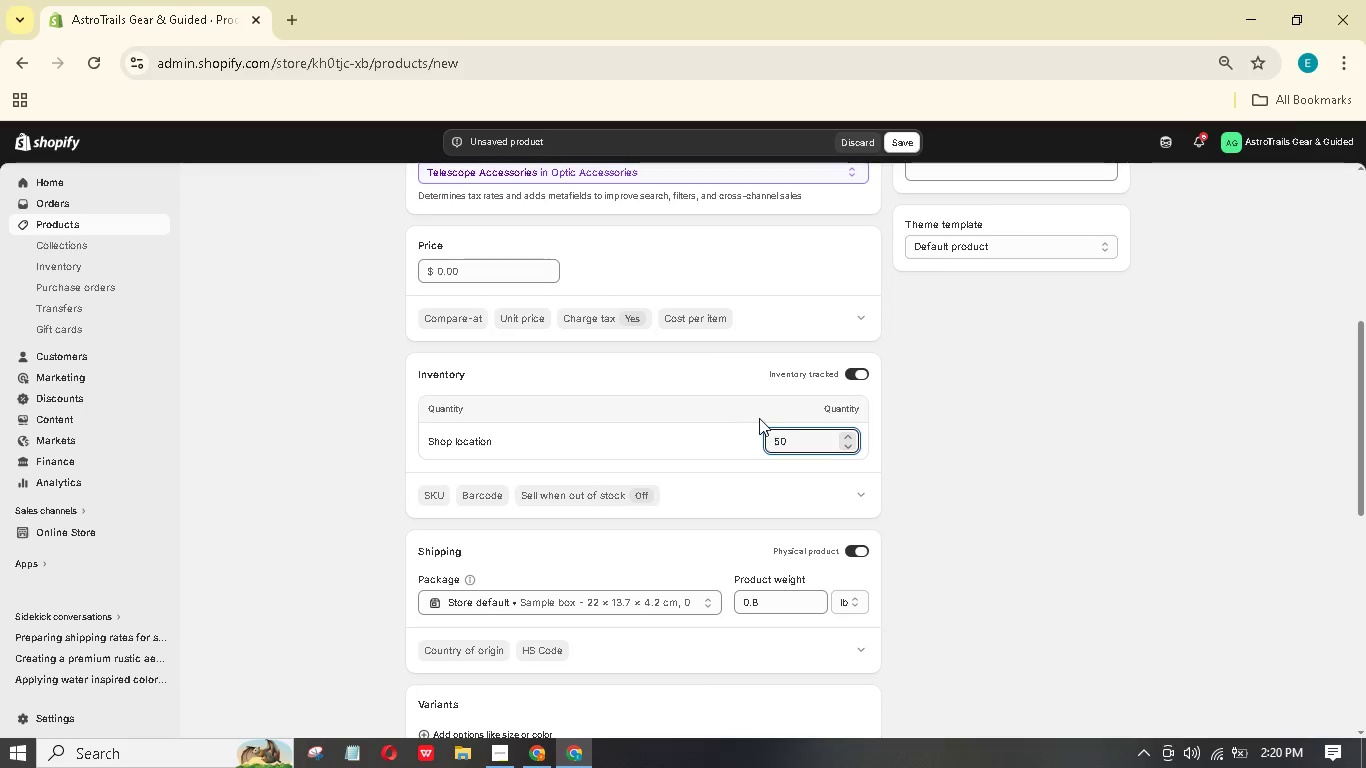 
scroll: coordinate [746, 418], scroll_direction: down, amount: 1.0
 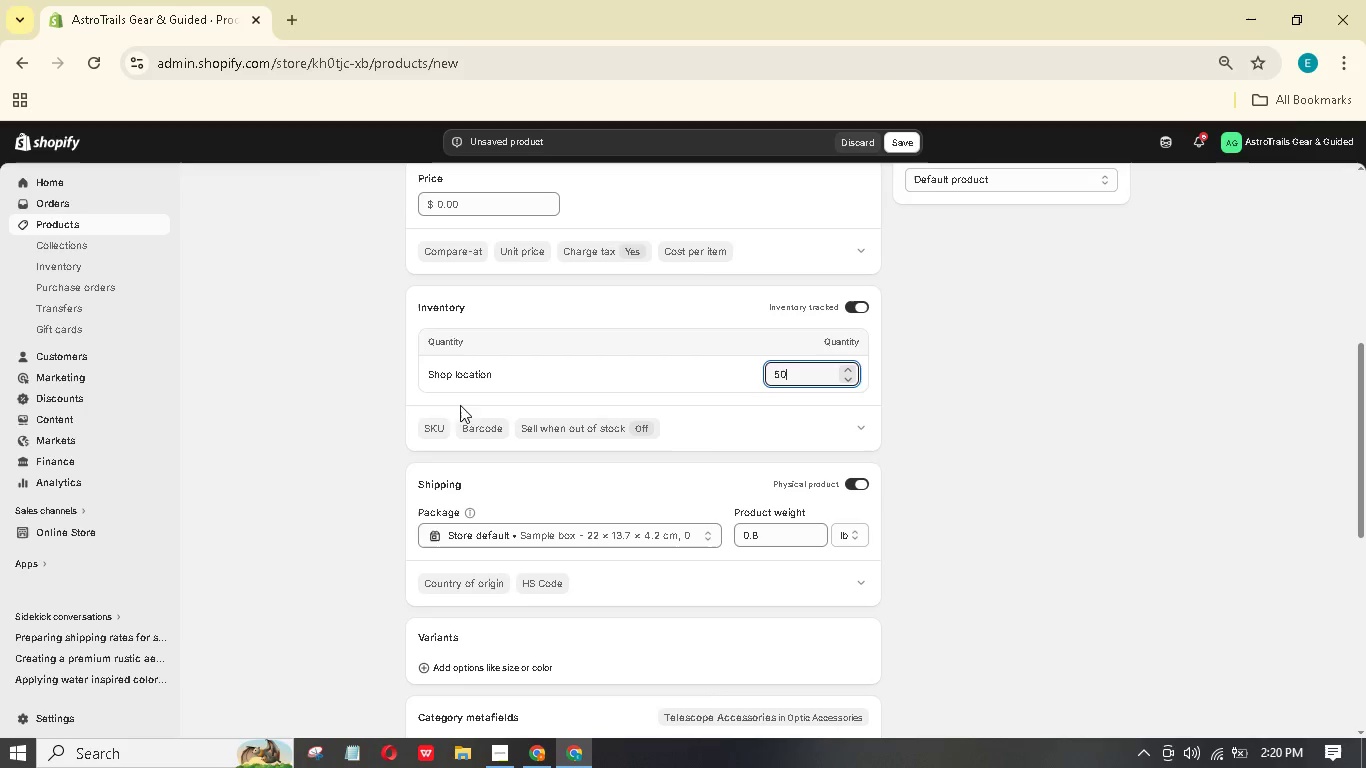 
left_click([436, 428])
 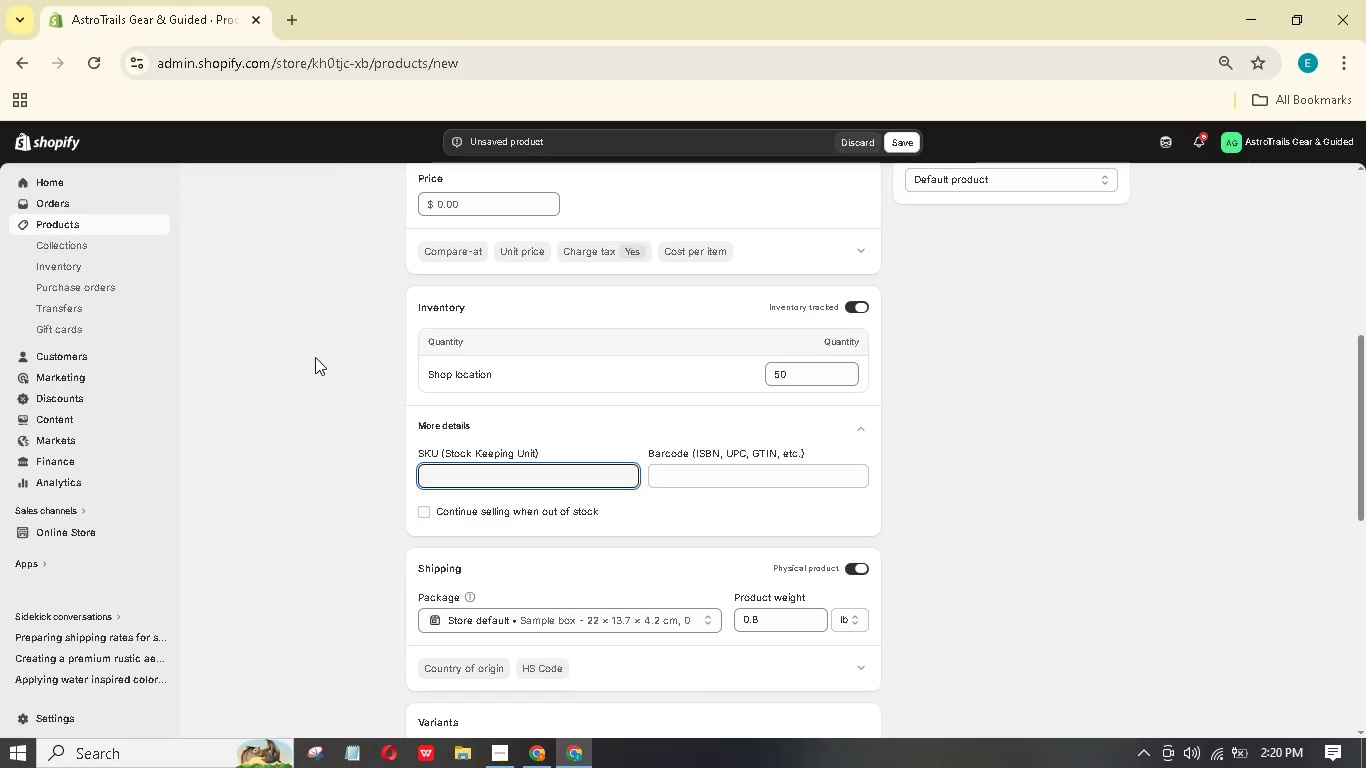 
scroll: coordinate [381, 484], scroll_direction: up, amount: 4.0
 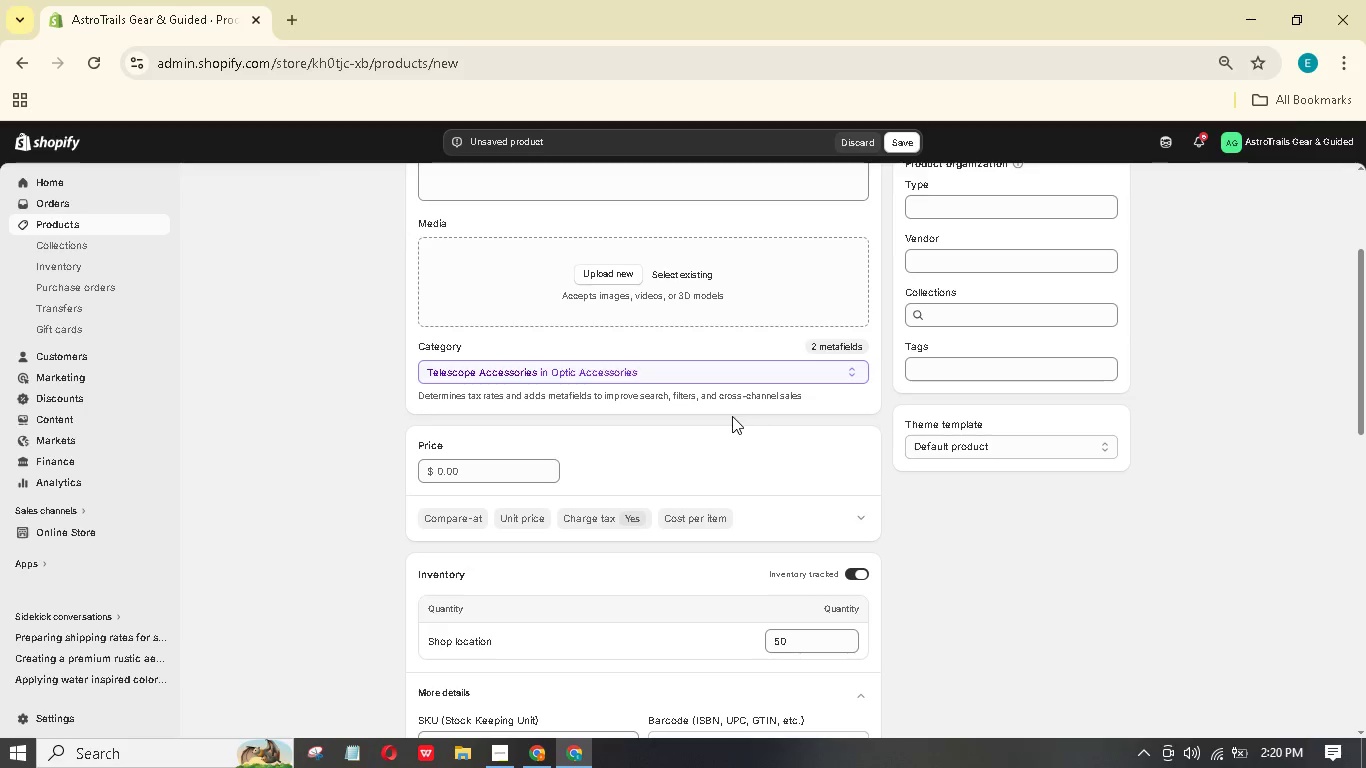 
left_click([926, 372])
 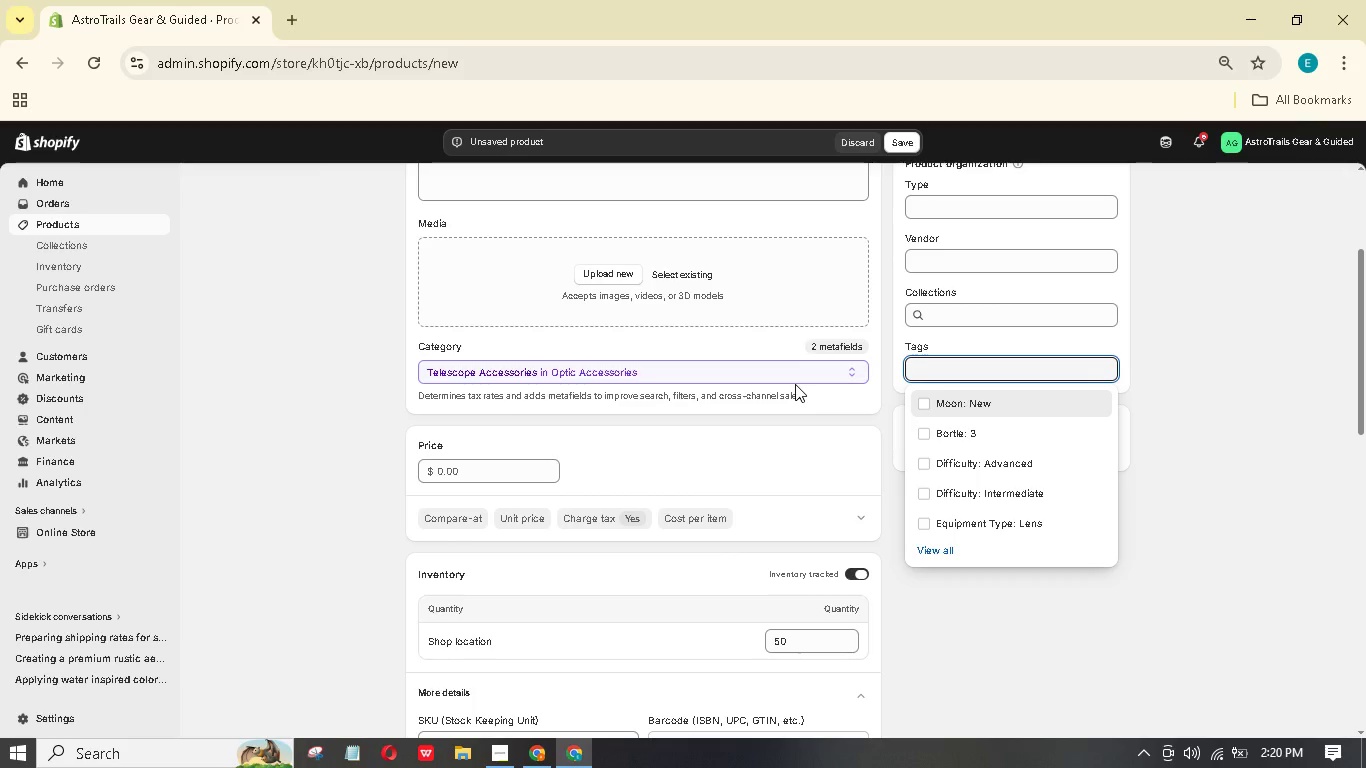 
wait(13.86)
 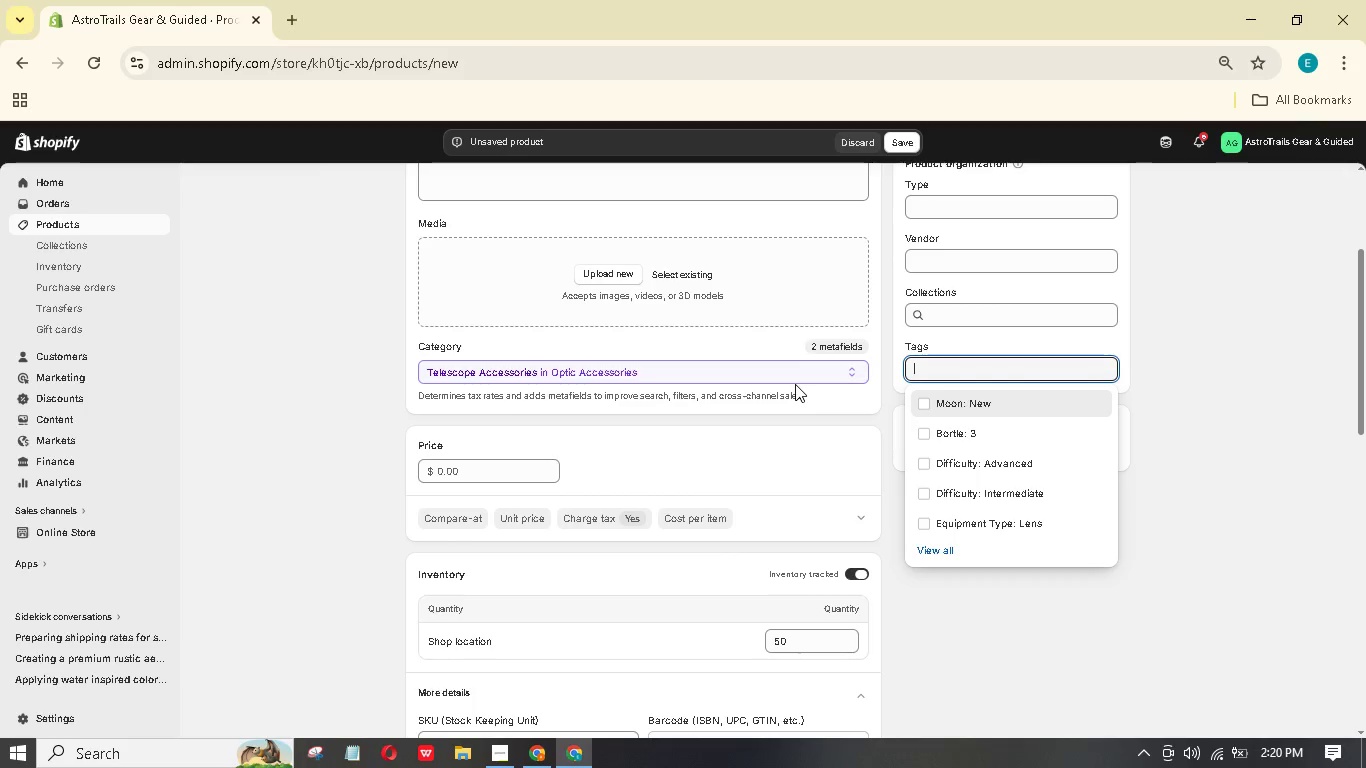 
type(Equipment Type:)
 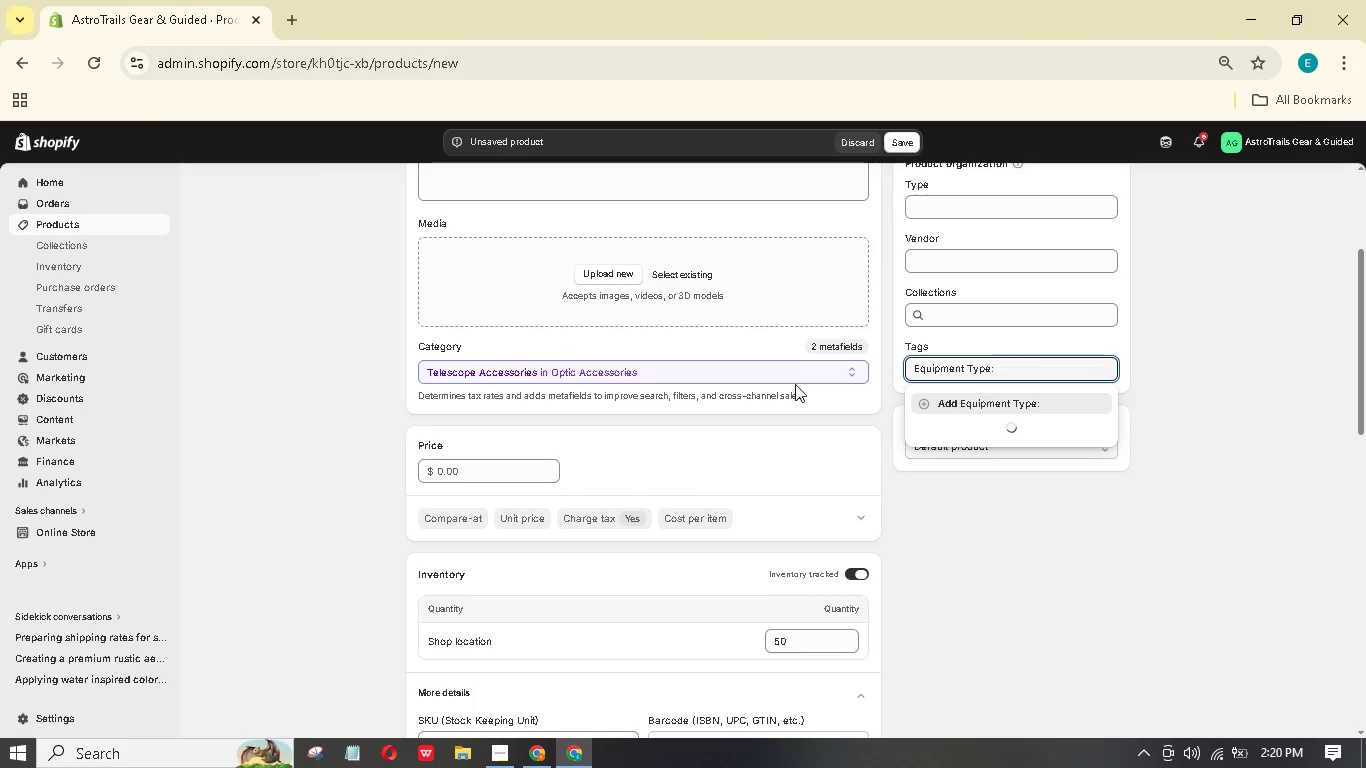 
type( Trackr)
 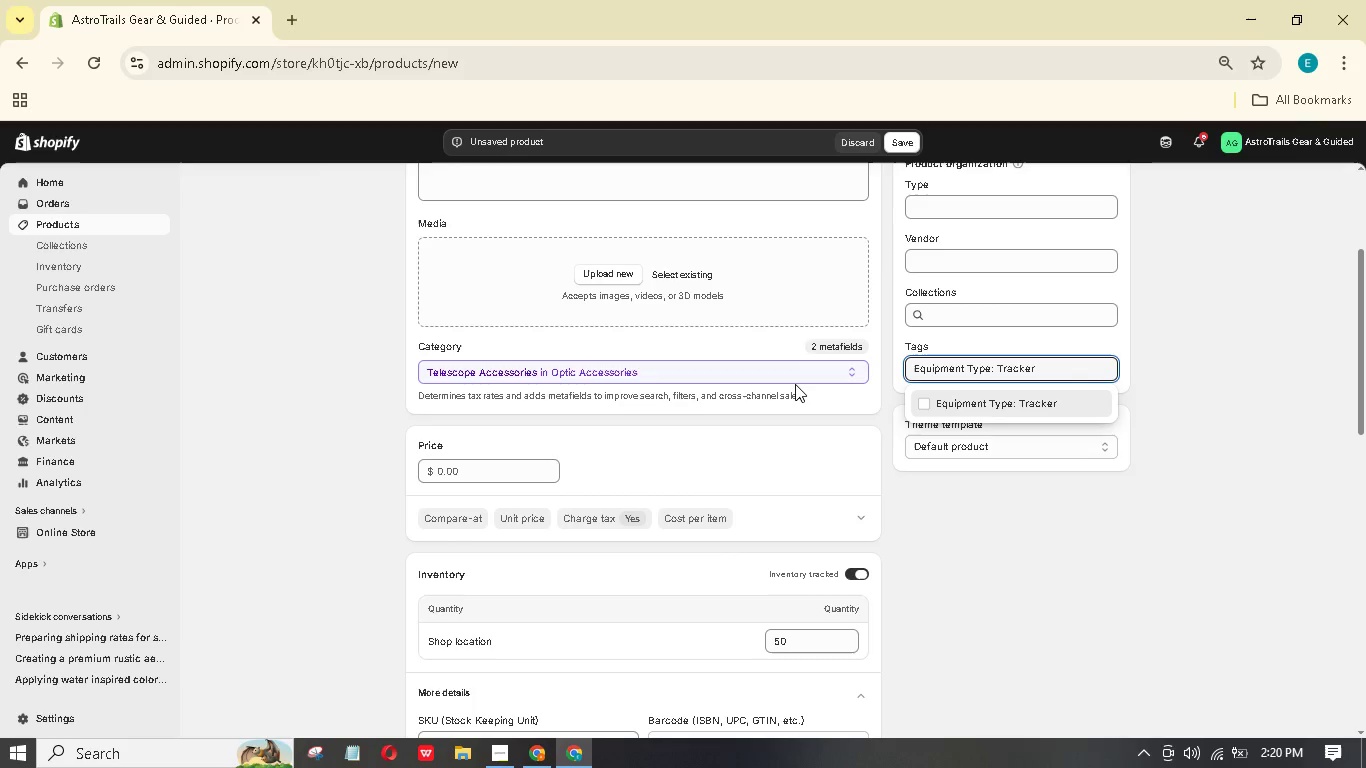 
 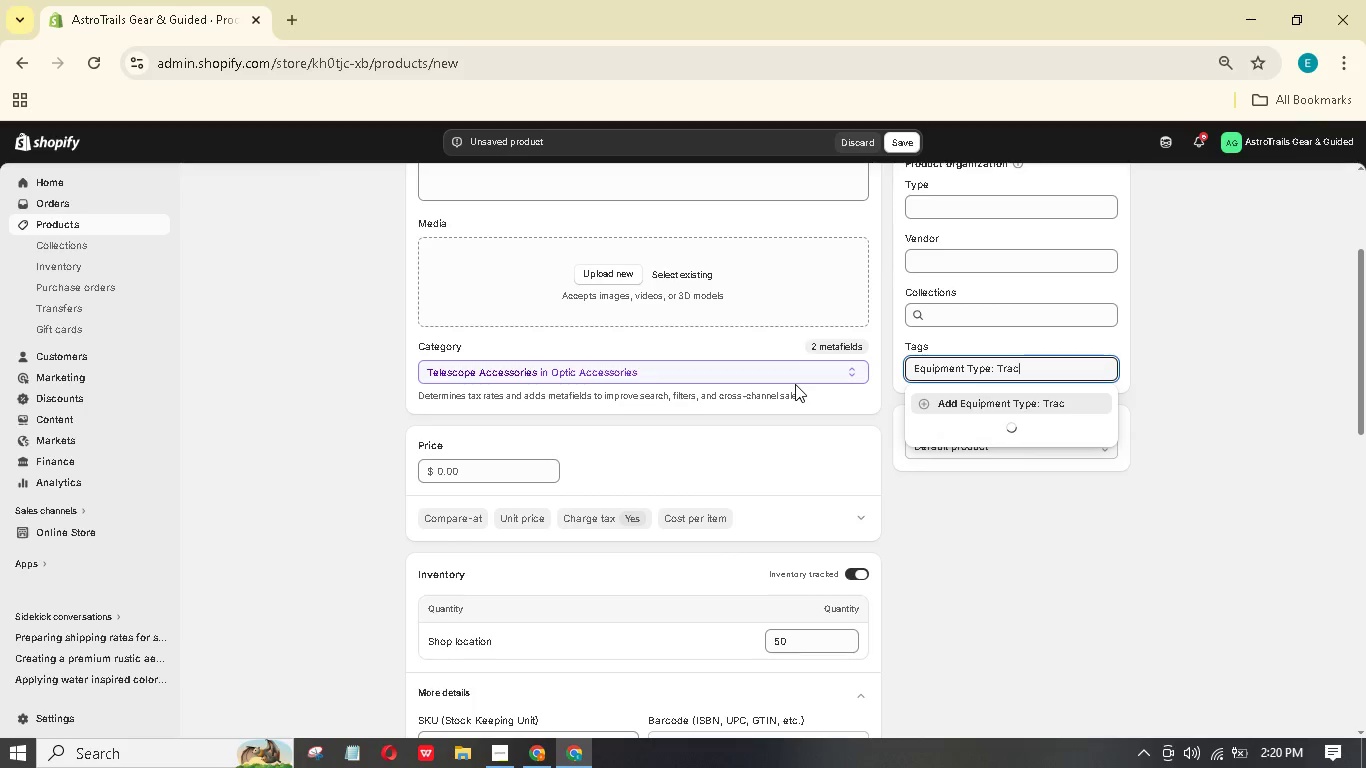 
hold_key(key=E, duration=0.38)
 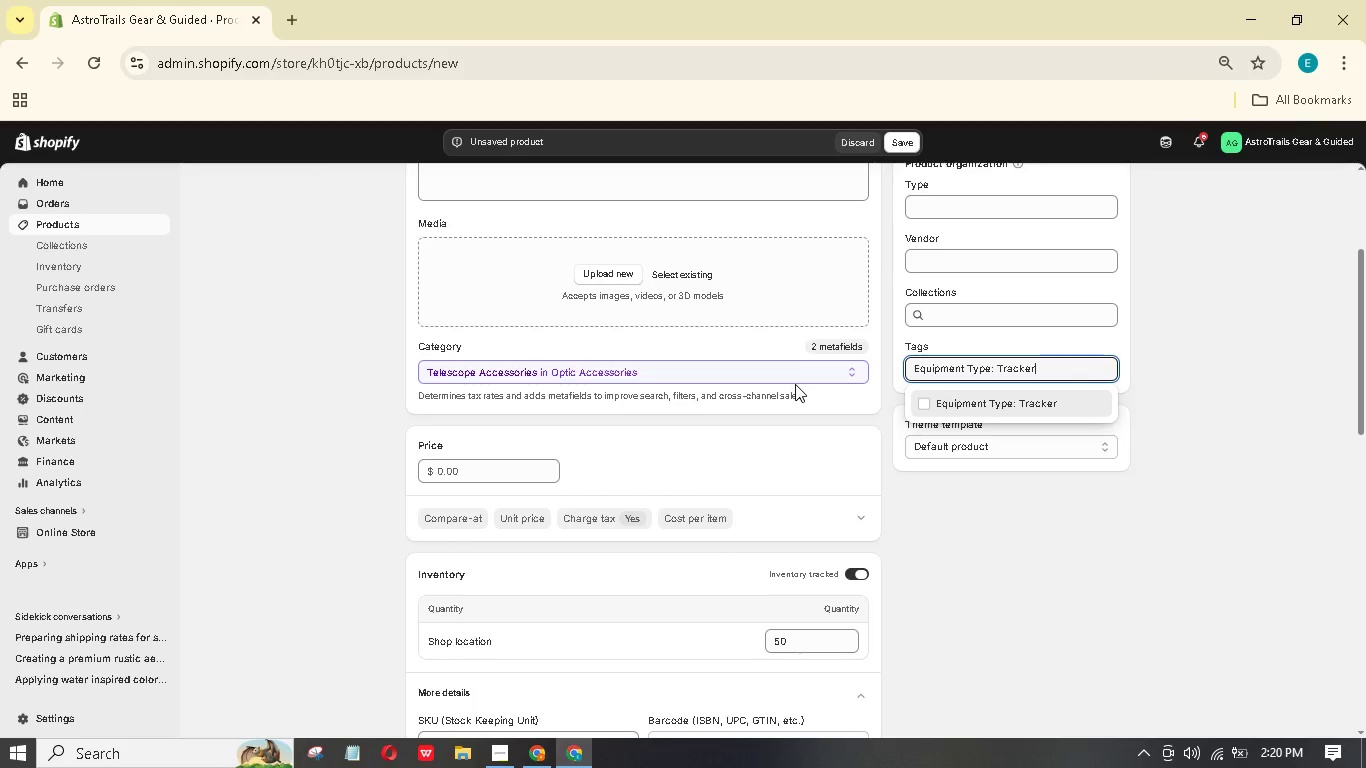 
key(Enter)
 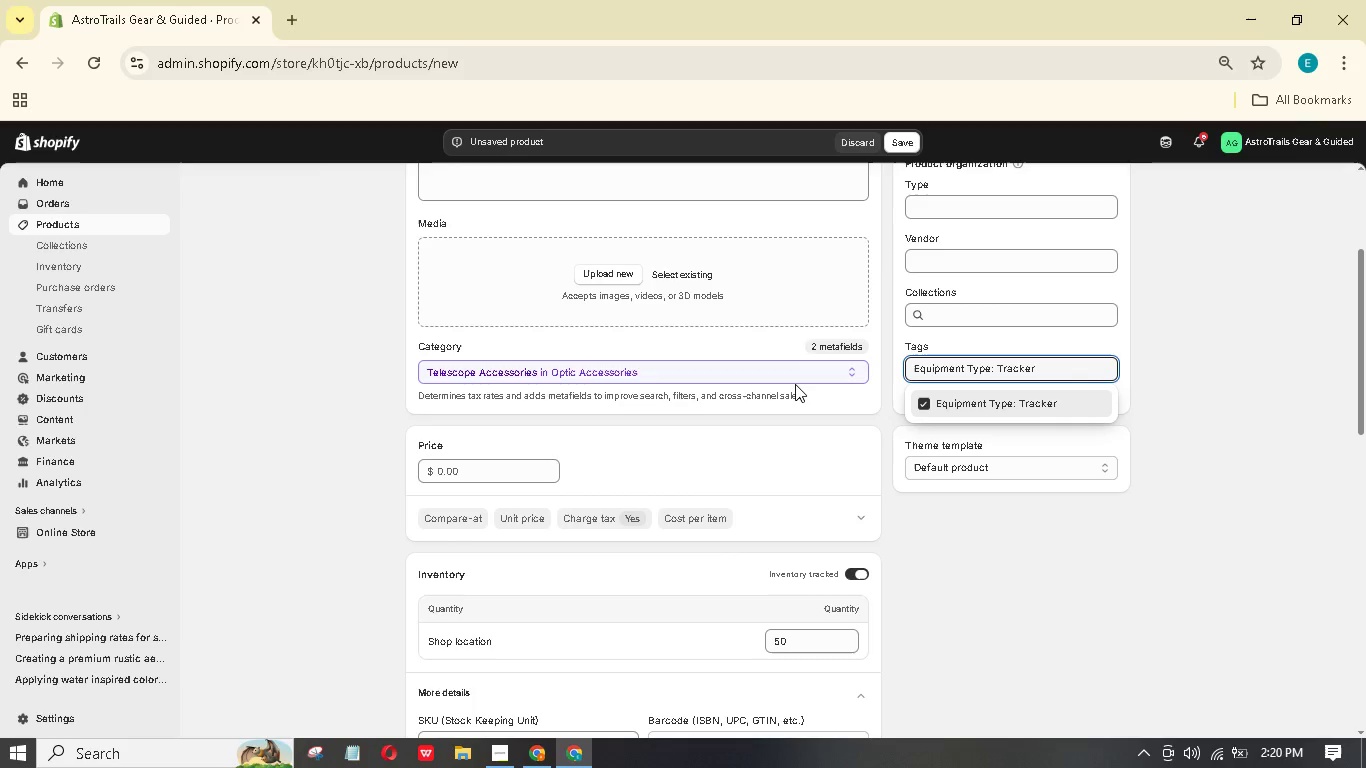 
hold_key(key=Backspace, duration=1.44)
 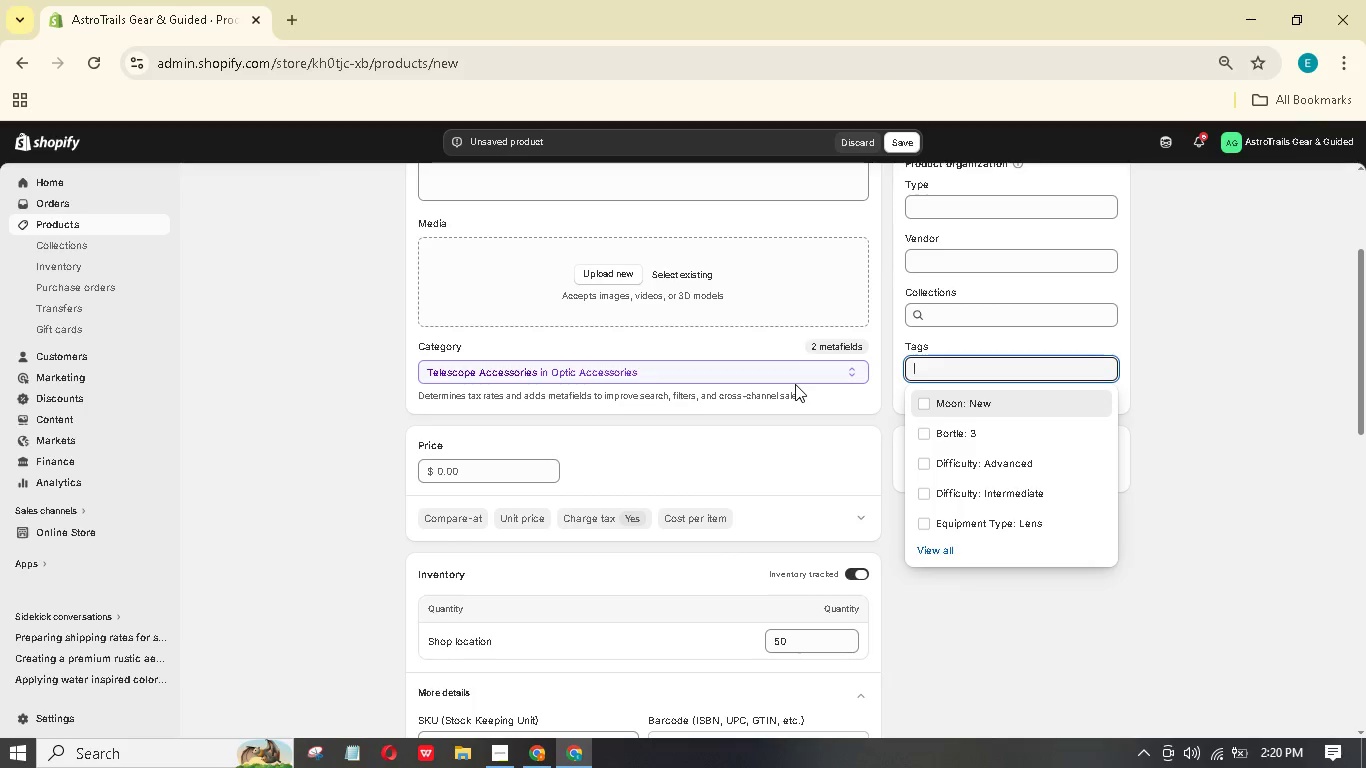 
type(Skill)
 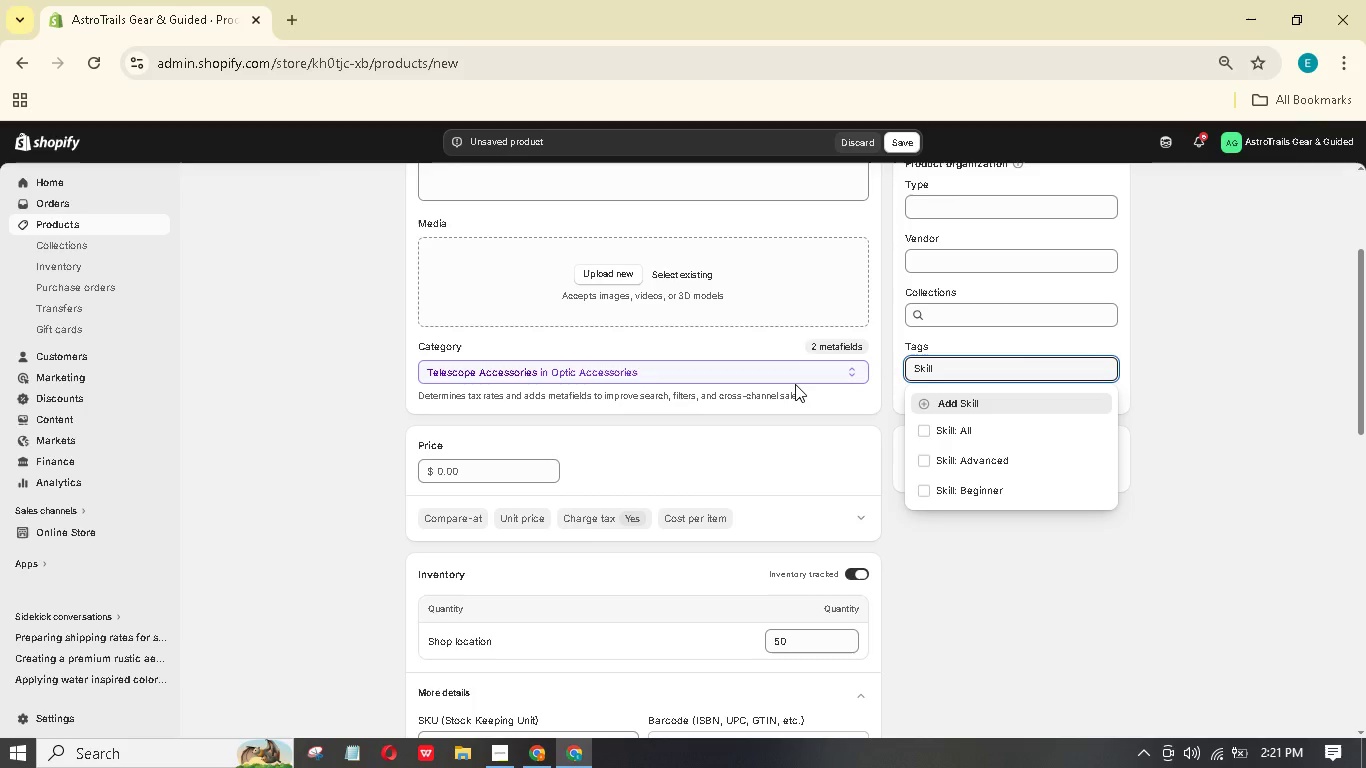 
wait(5.09)
 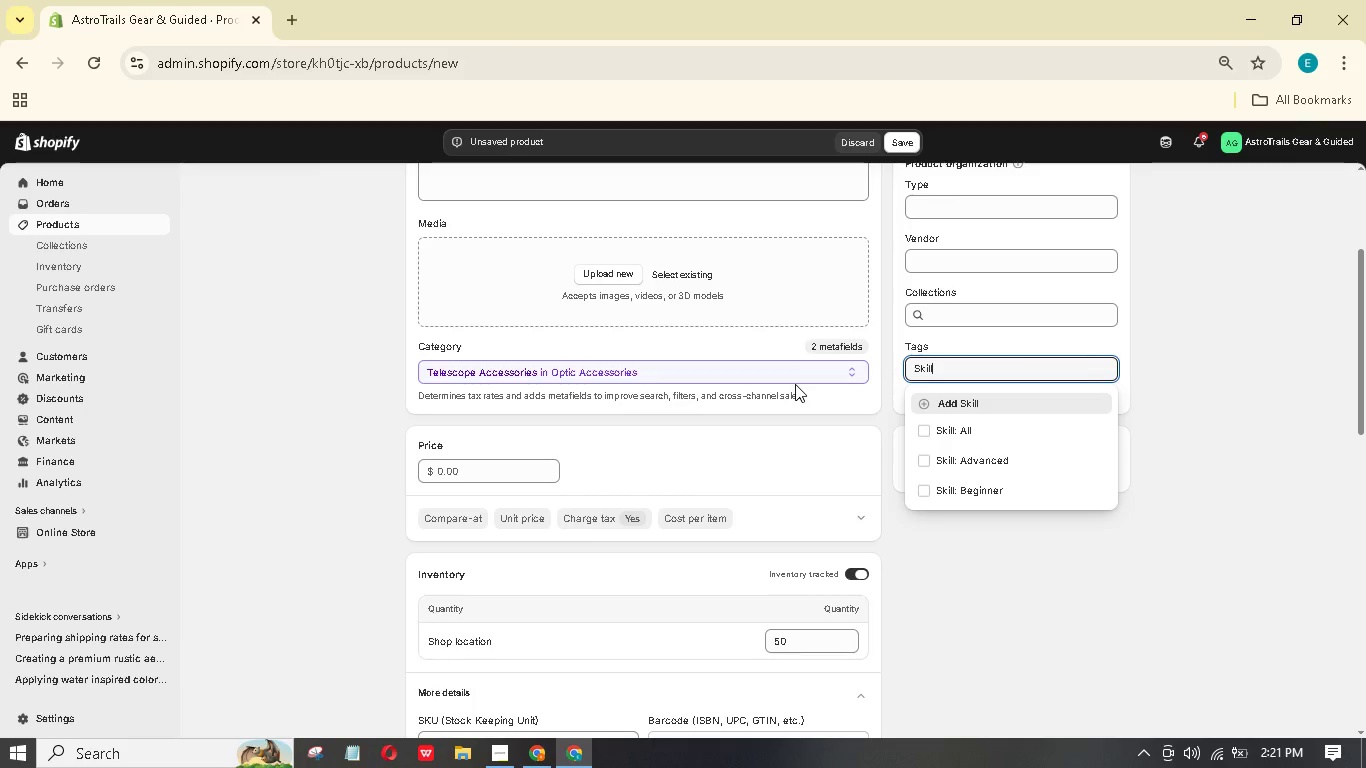 
type(: Intermediate)
 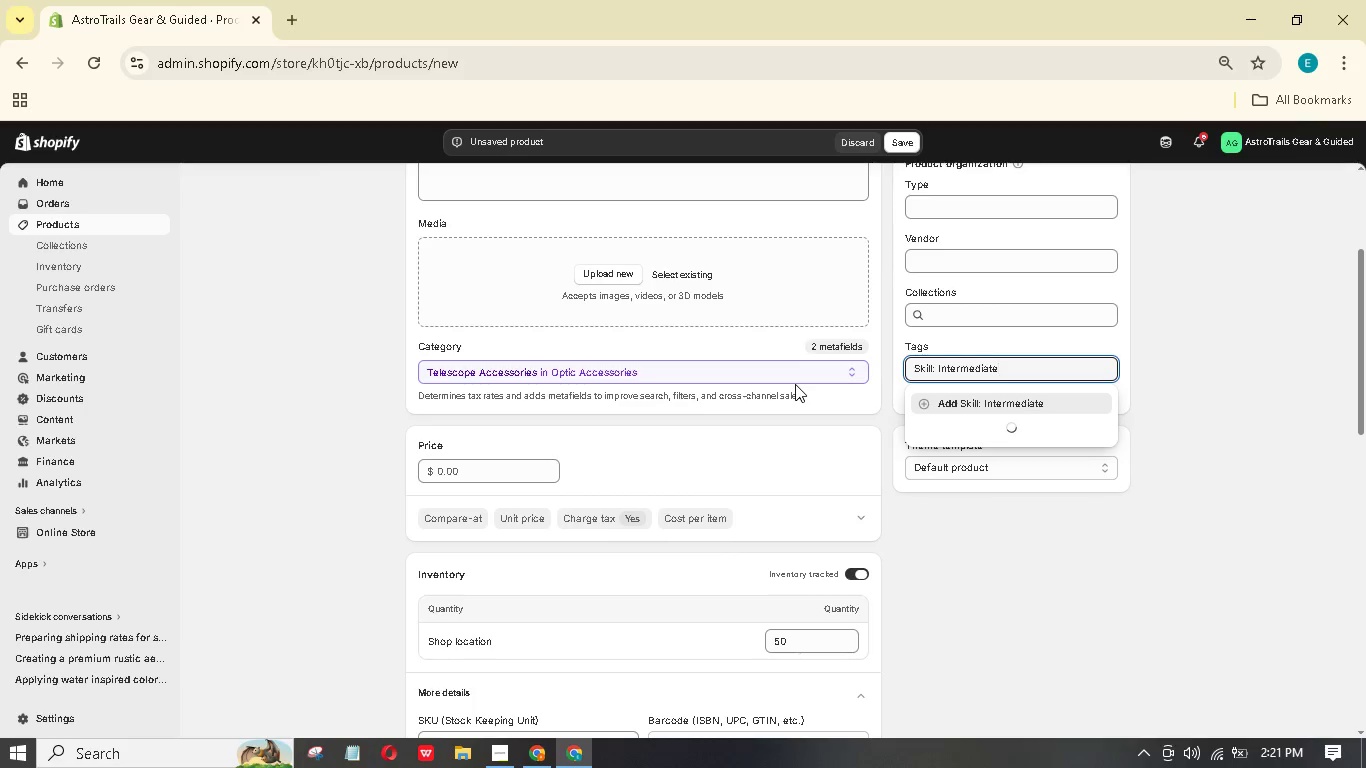 
key(Enter)
 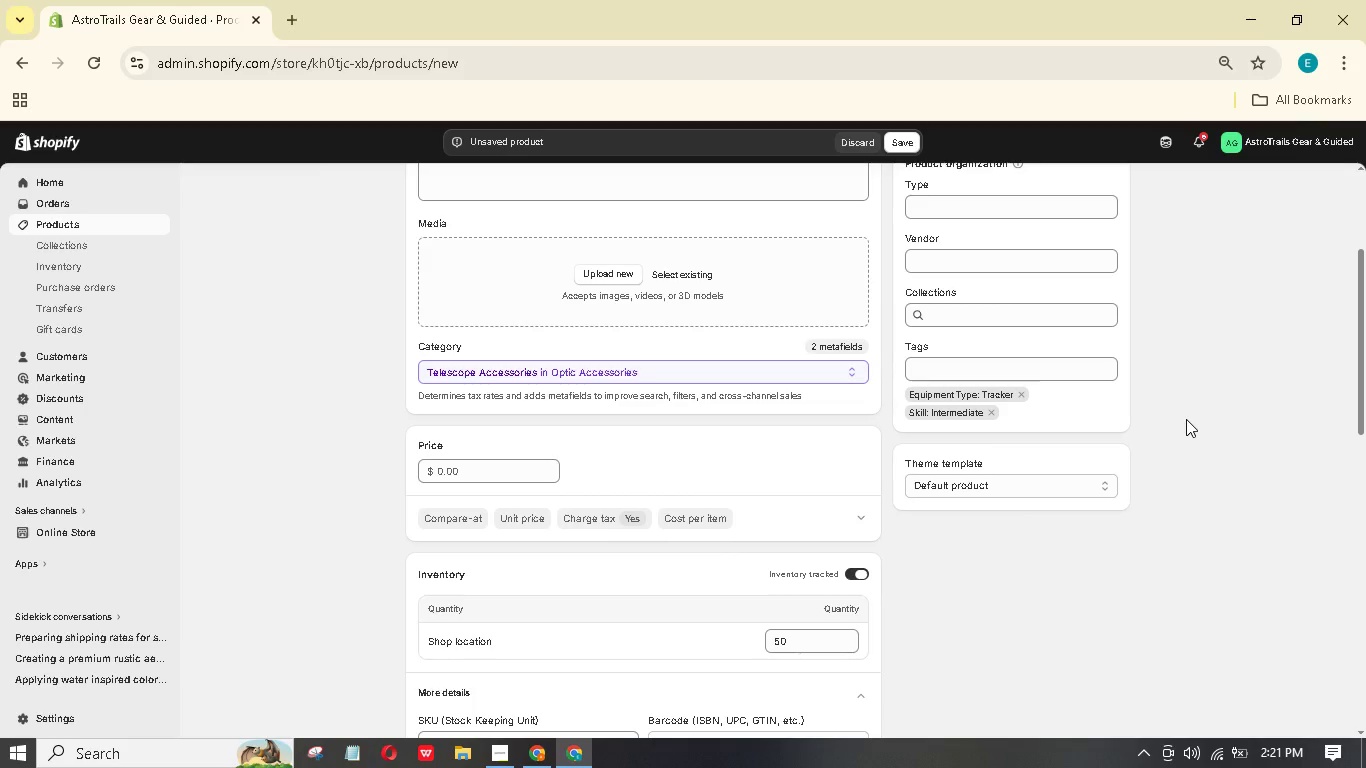 
wait(11.5)
 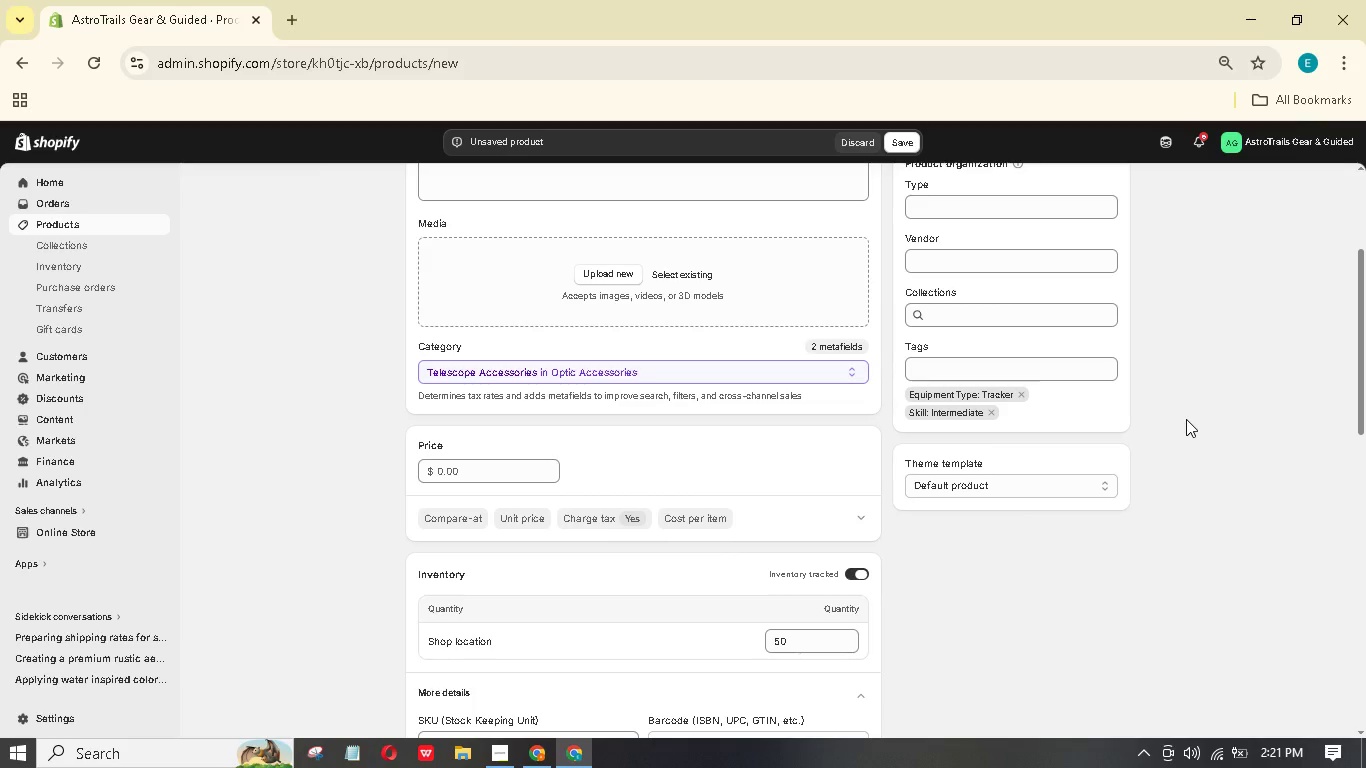 
scroll: coordinate [642, 437], scroll_direction: up, amount: 6.0
 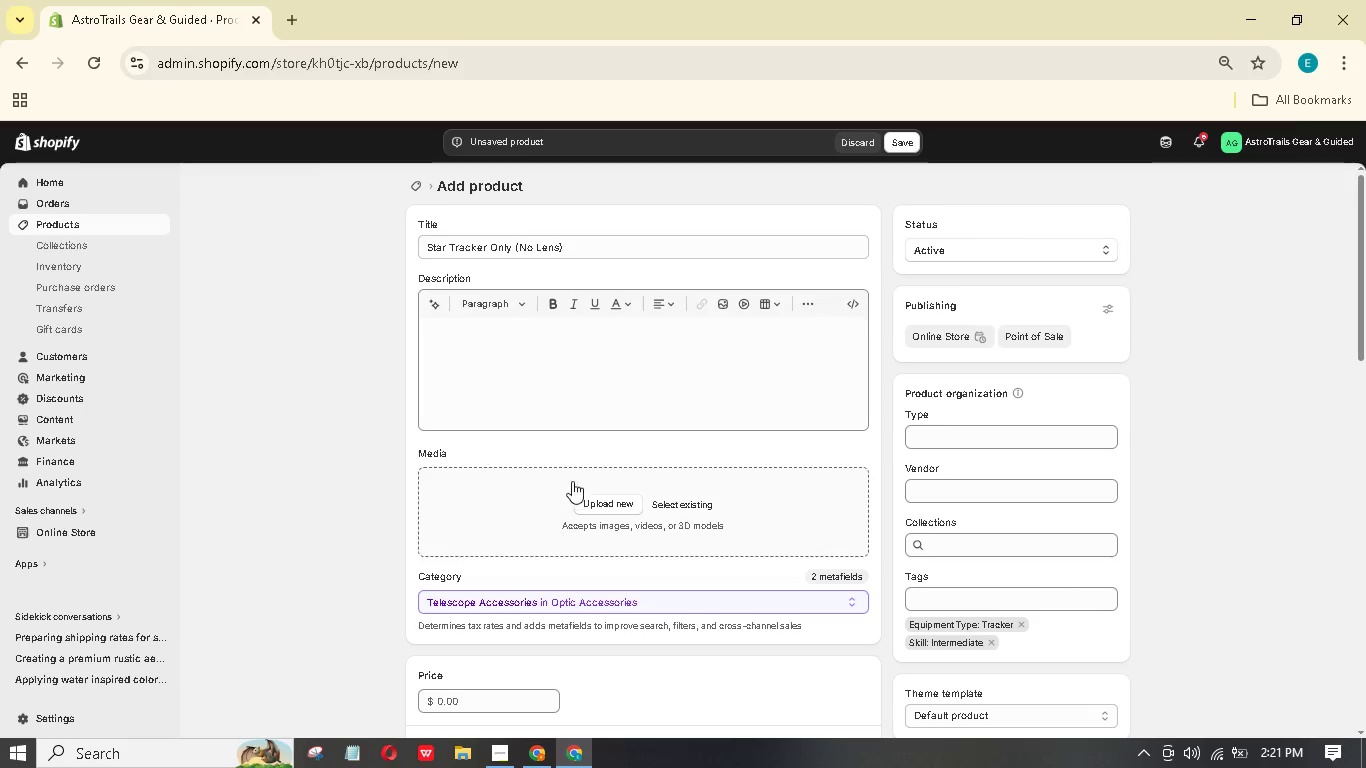 
wait(8.37)
 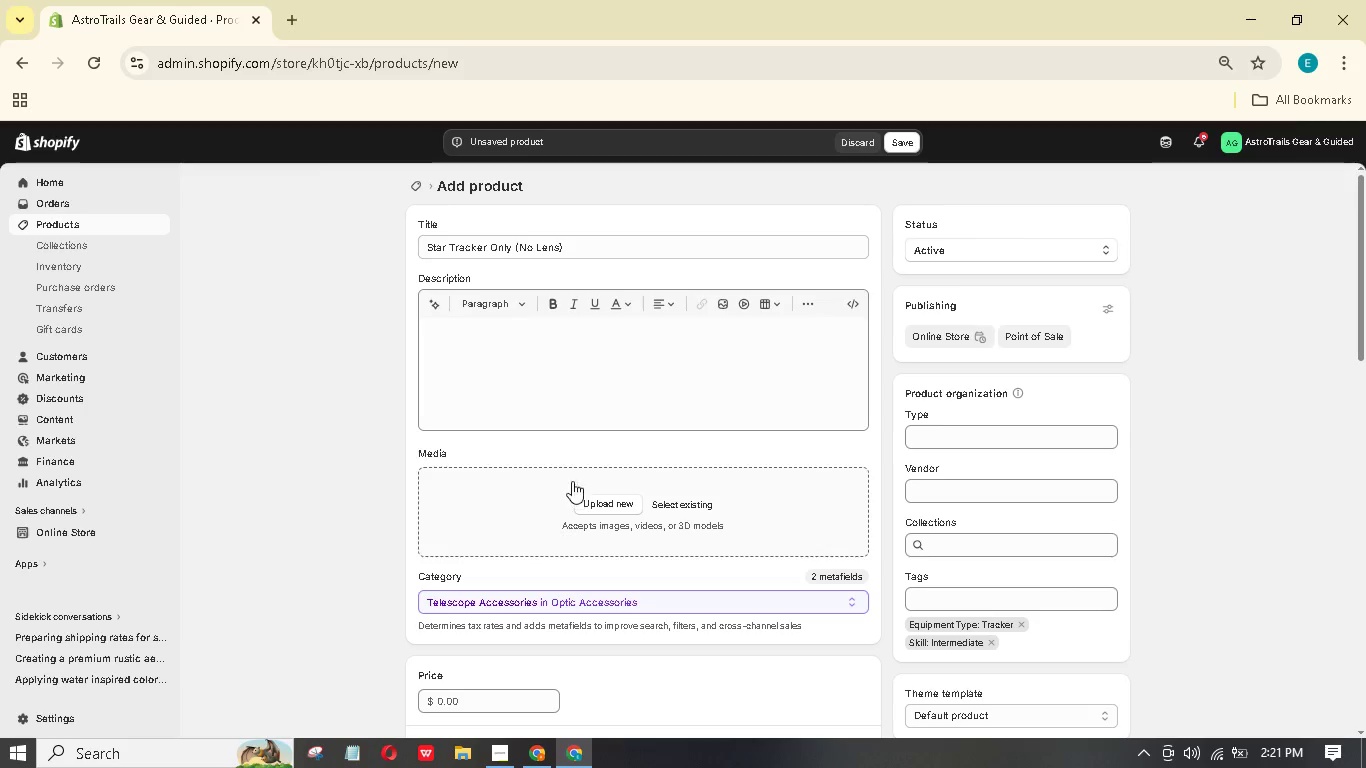 
scroll: coordinate [530, 440], scroll_direction: up, amount: 1.0
 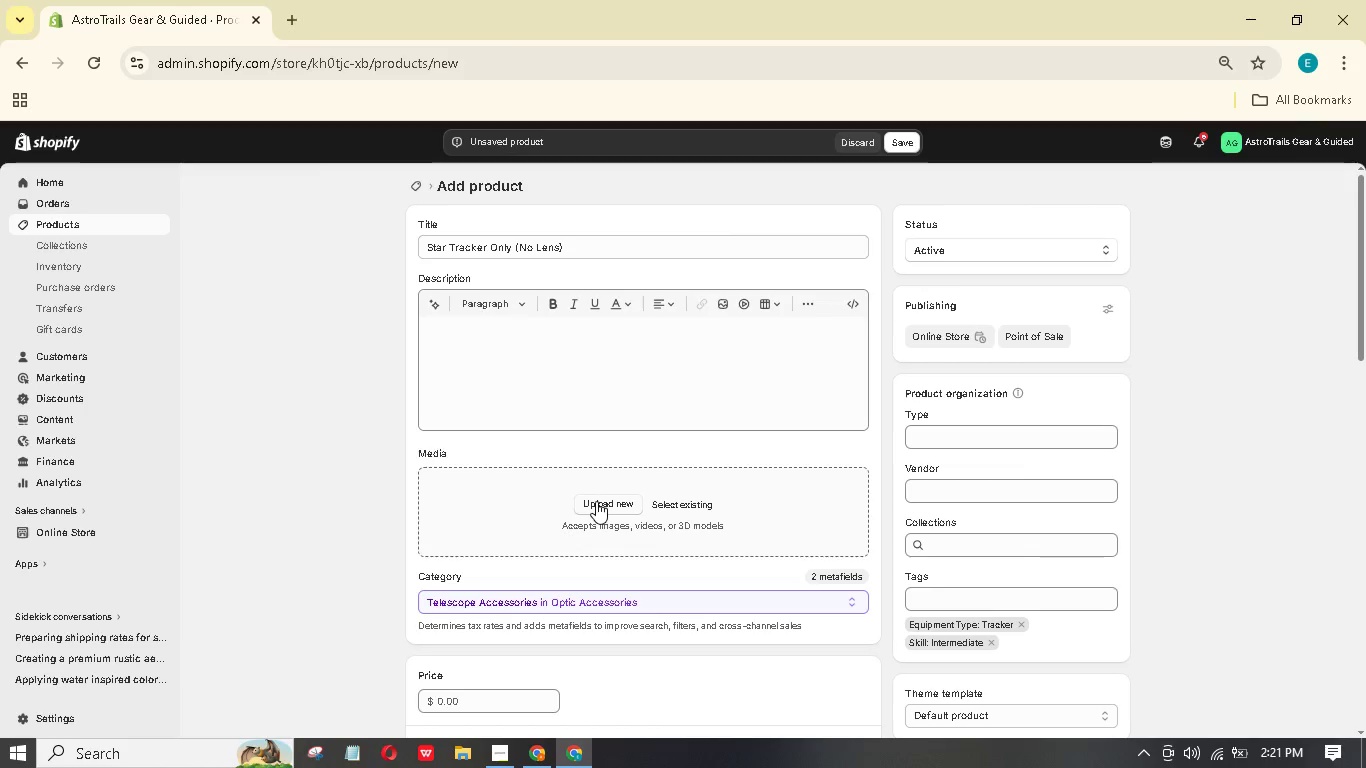 
left_click([596, 501])
 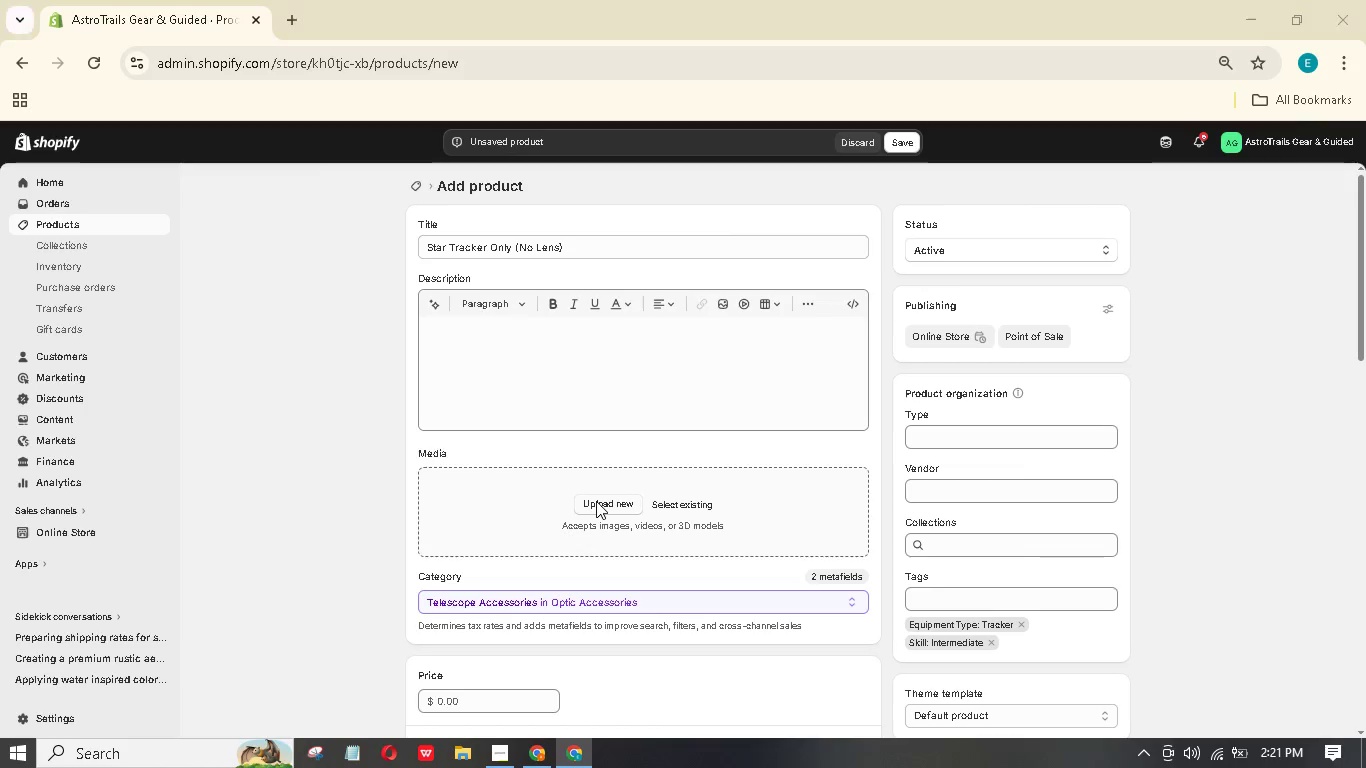 
scroll: coordinate [595, 501], scroll_direction: up, amount: 4.0
 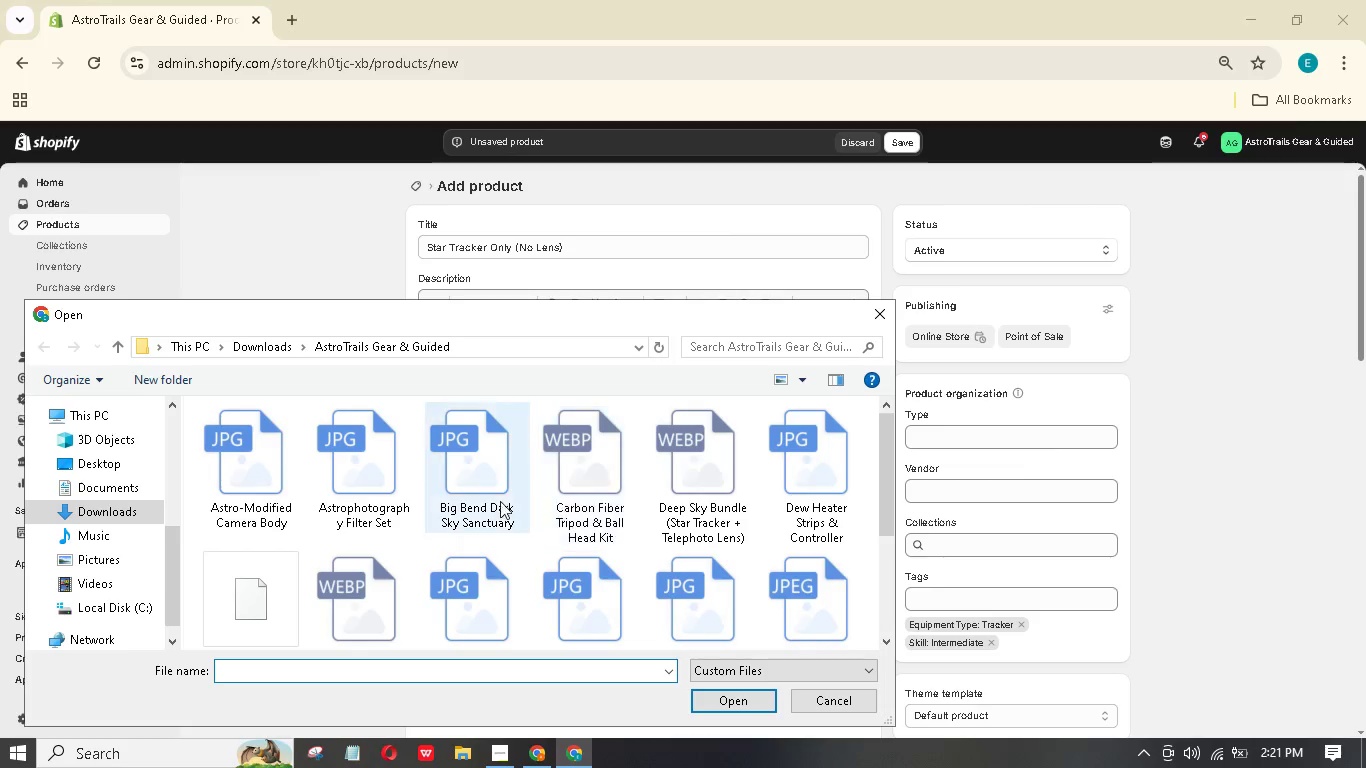 
left_click([453, 496])
 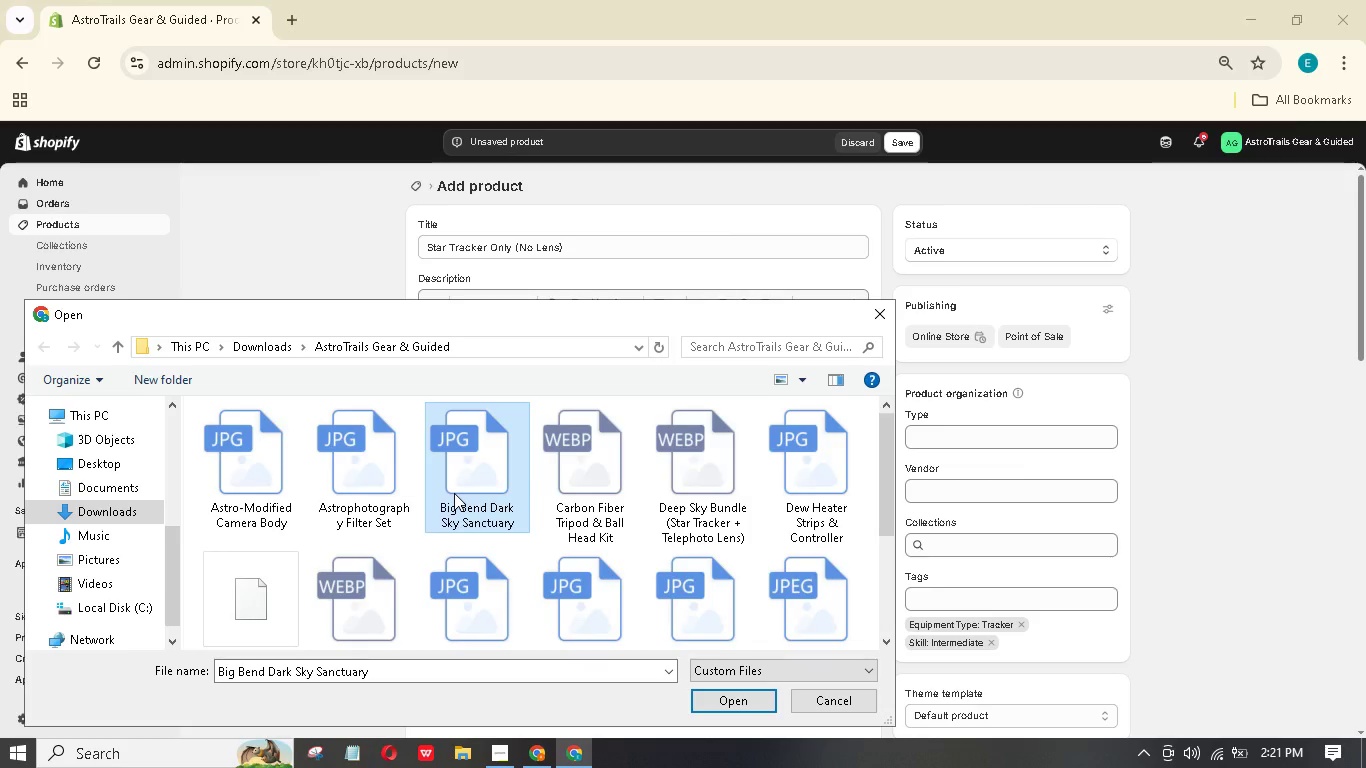 
key(S)
 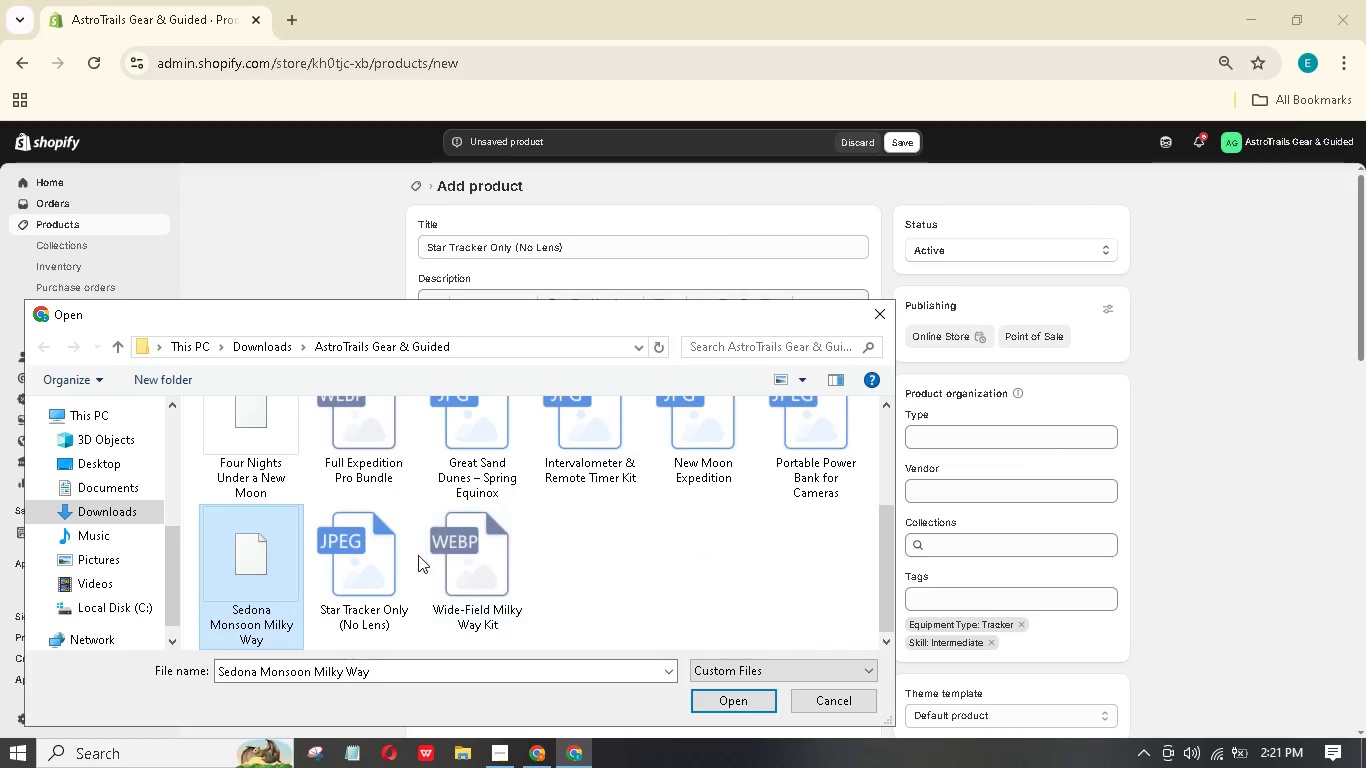 
double_click([389, 557])
 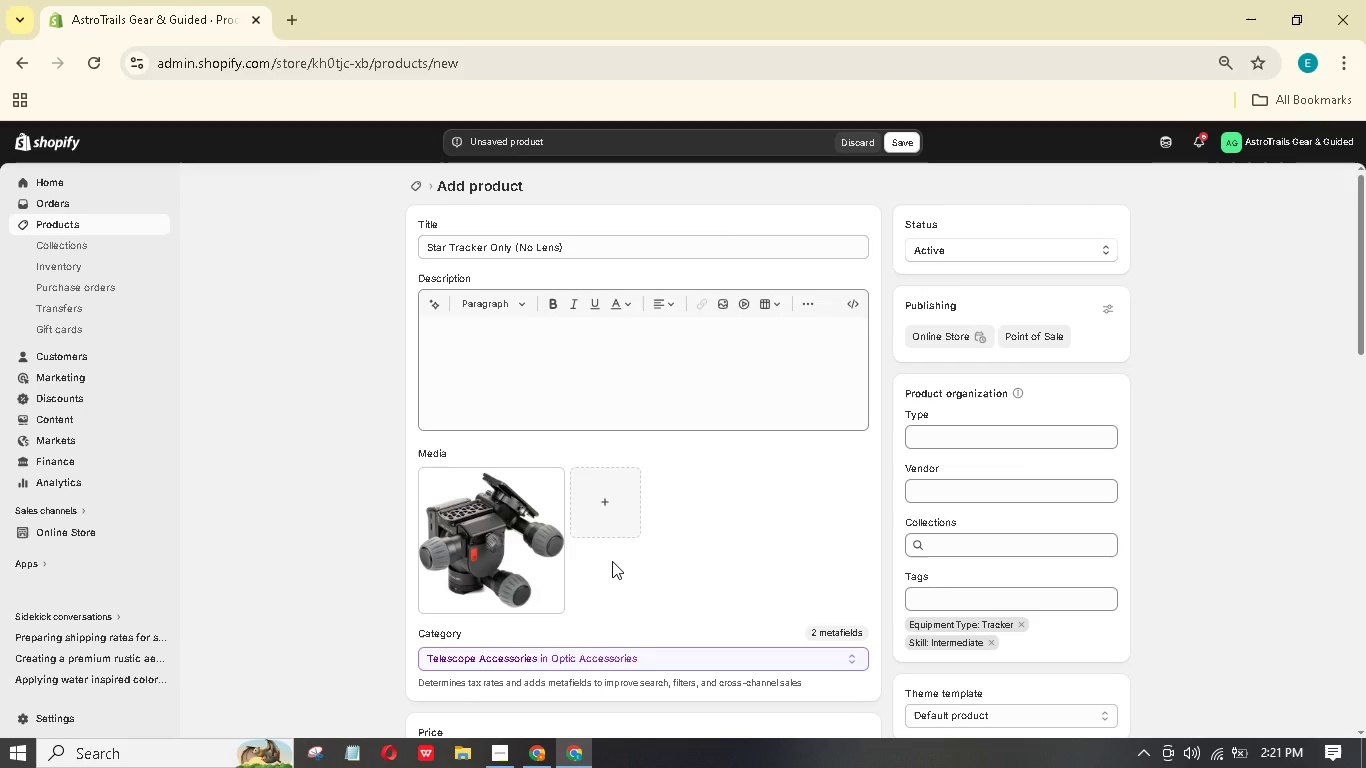 
wait(12.91)
 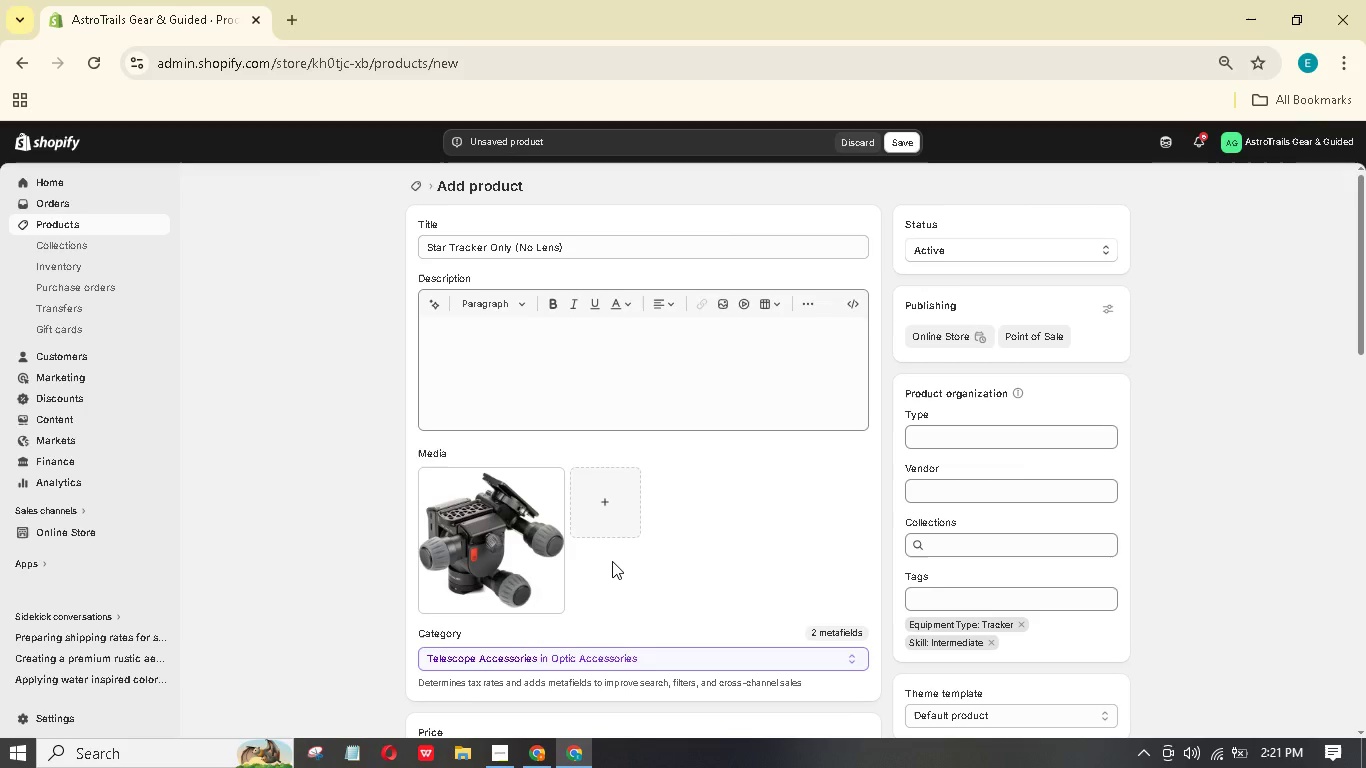 
left_click([587, 367])
 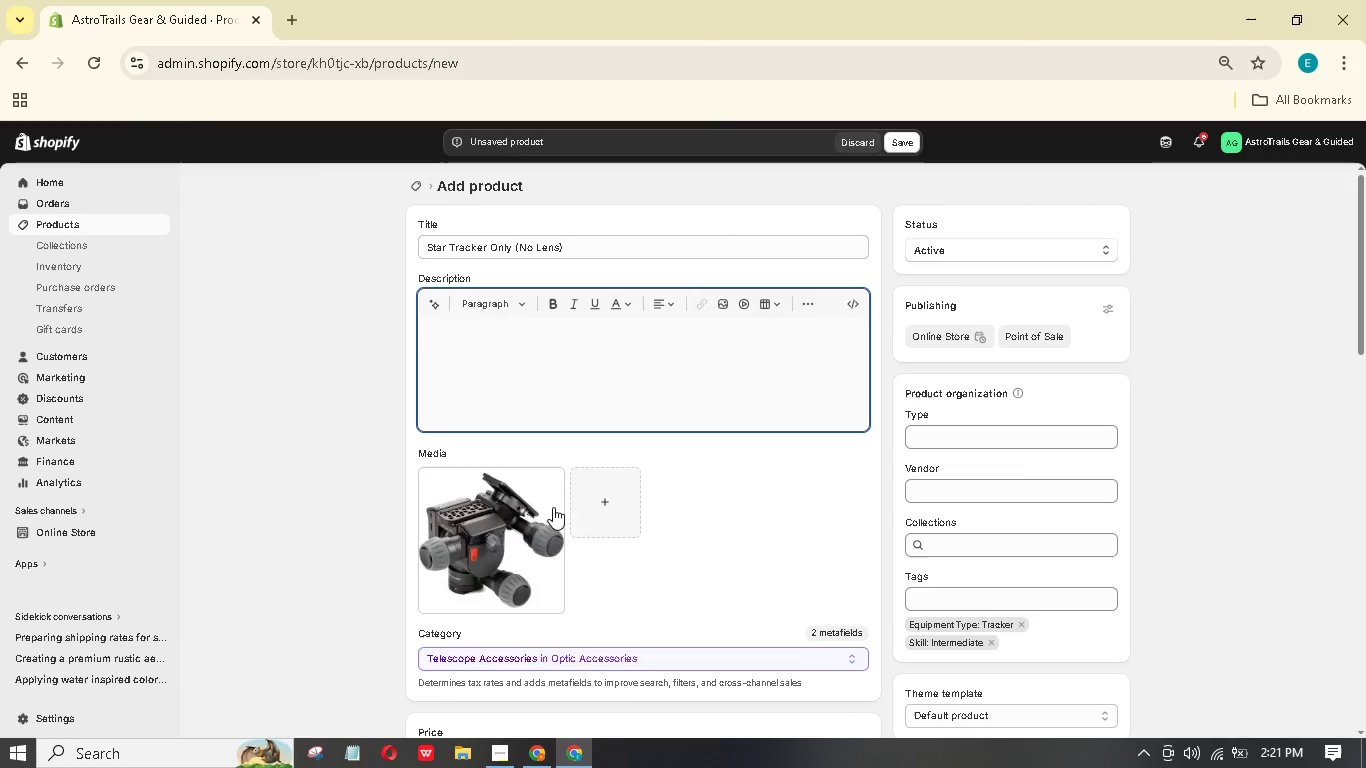 
left_click([532, 551])
 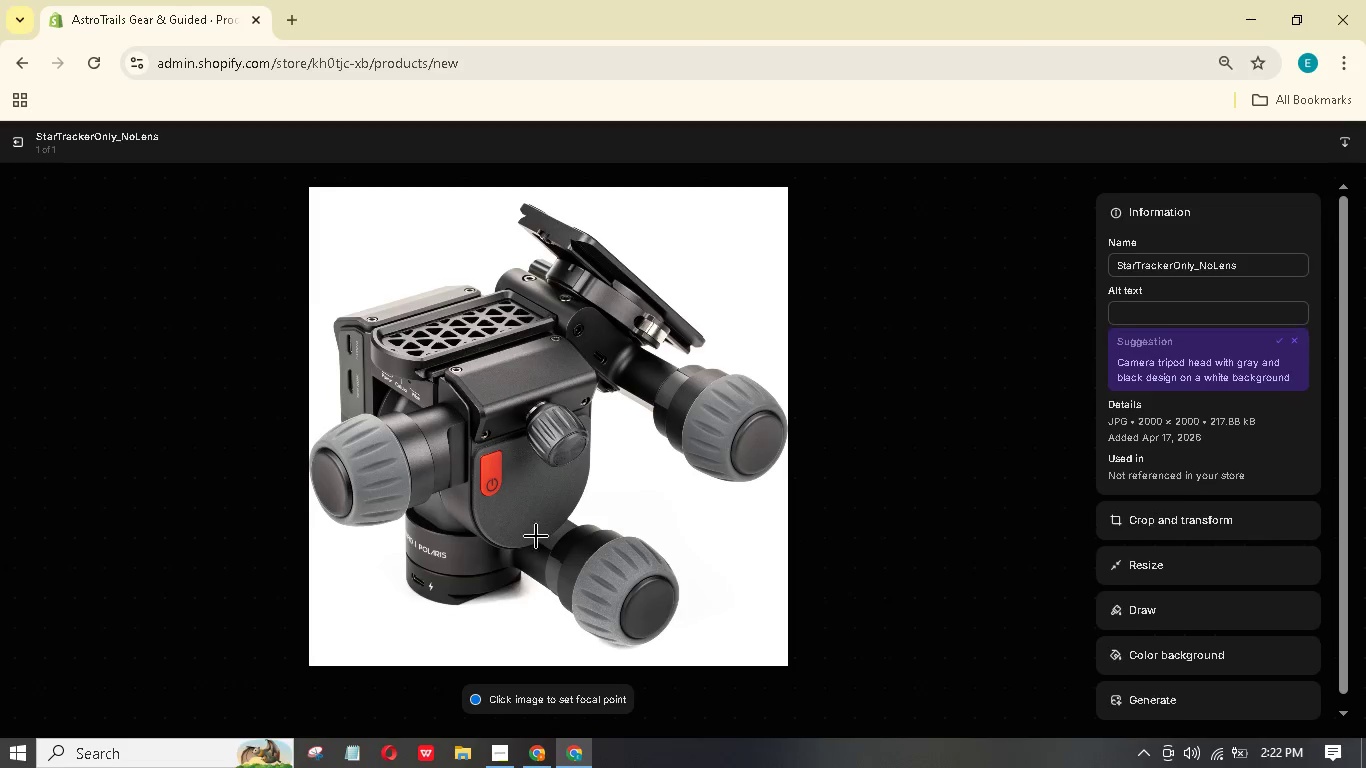 
left_click([1156, 313])
 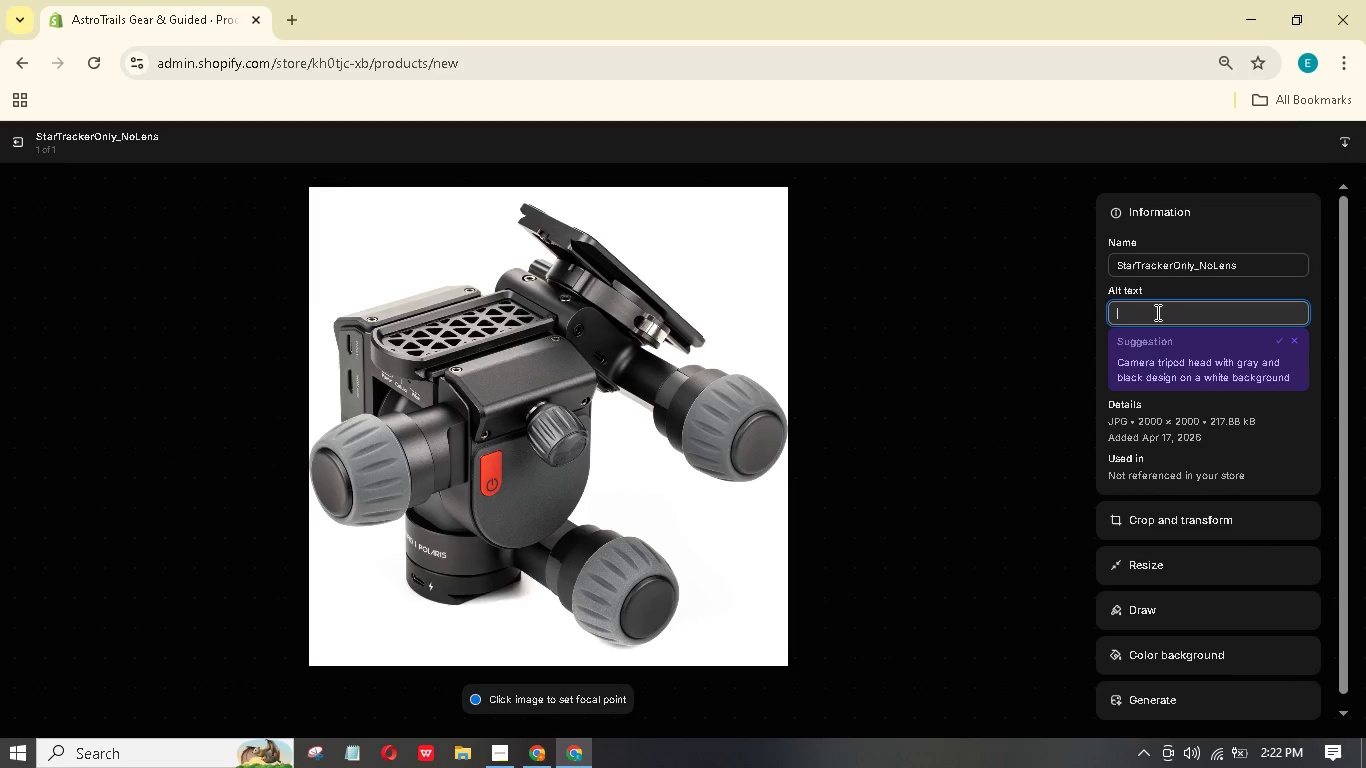 
type(Star tracker unit on a tripod, with polar alignment scope )
 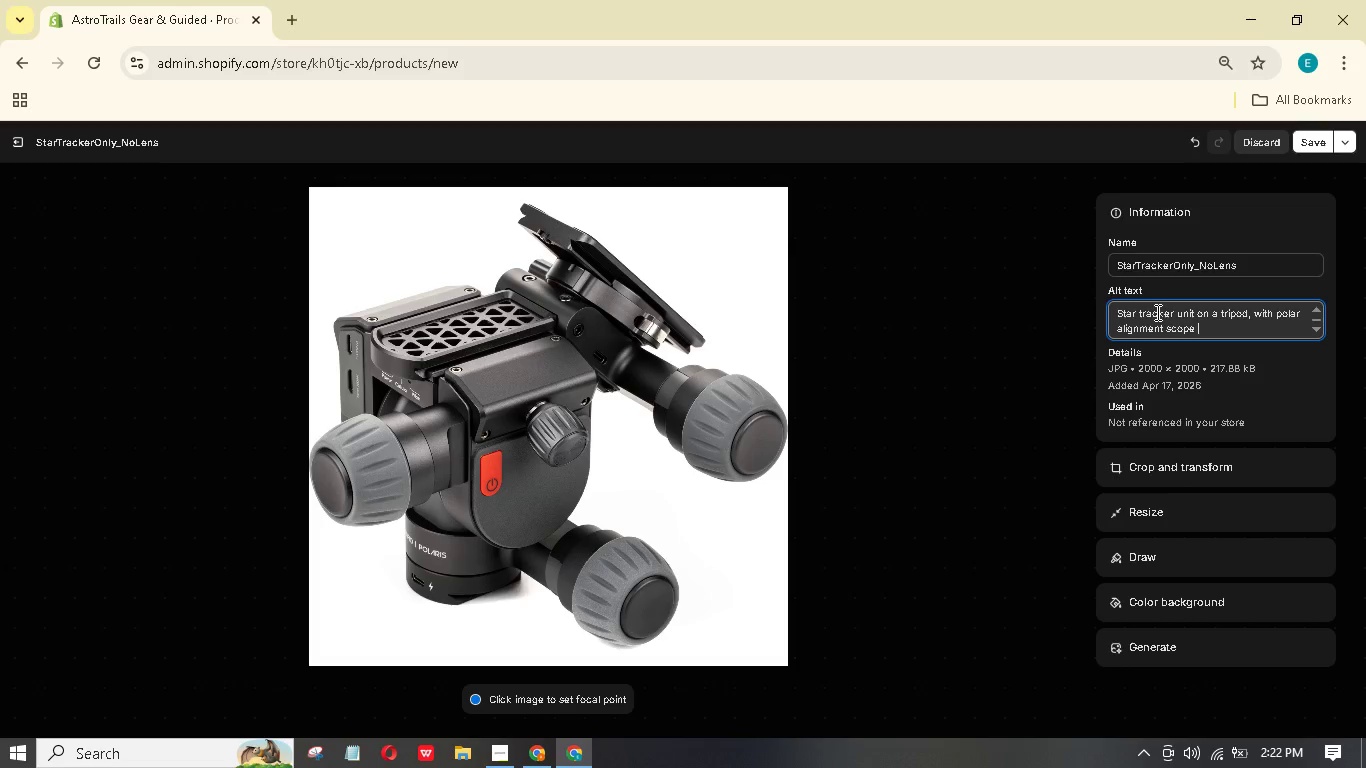 
type(eyepiece)
 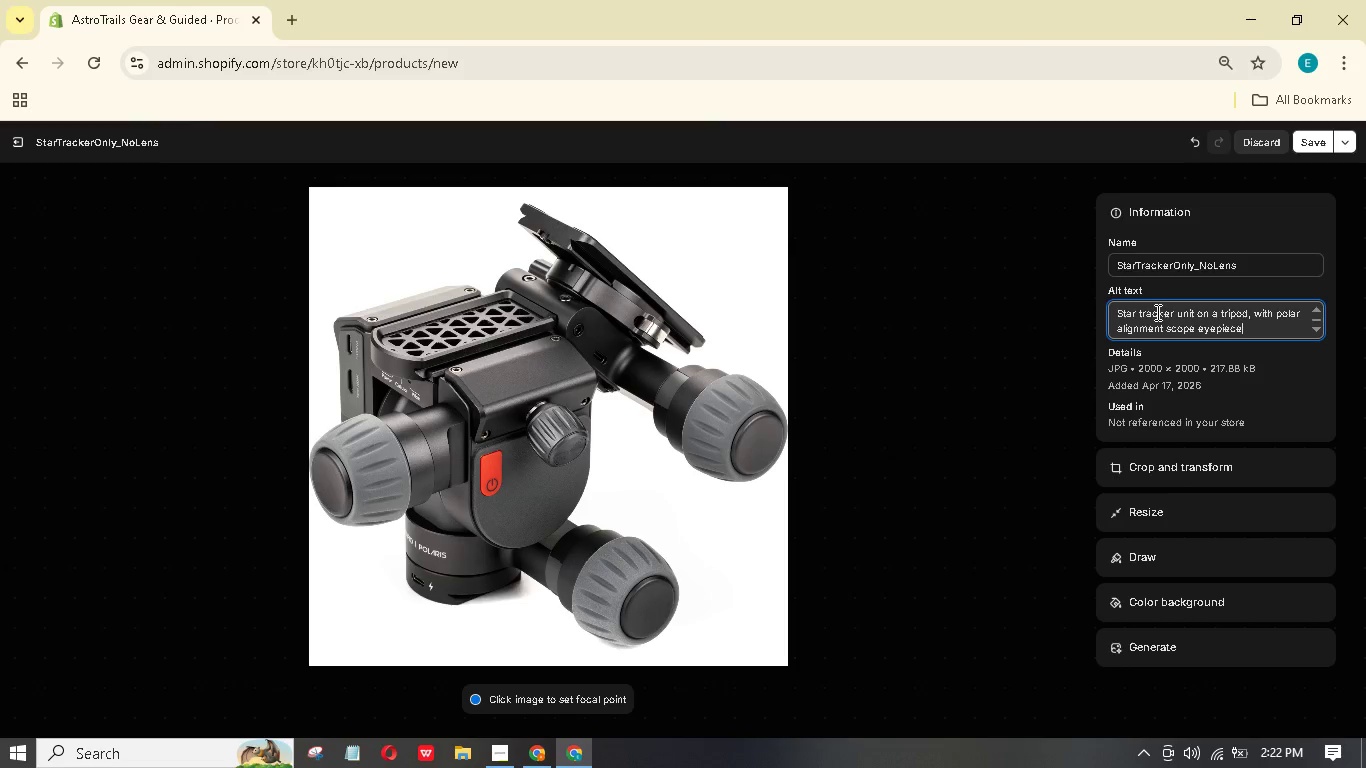 
wait(5.98)
 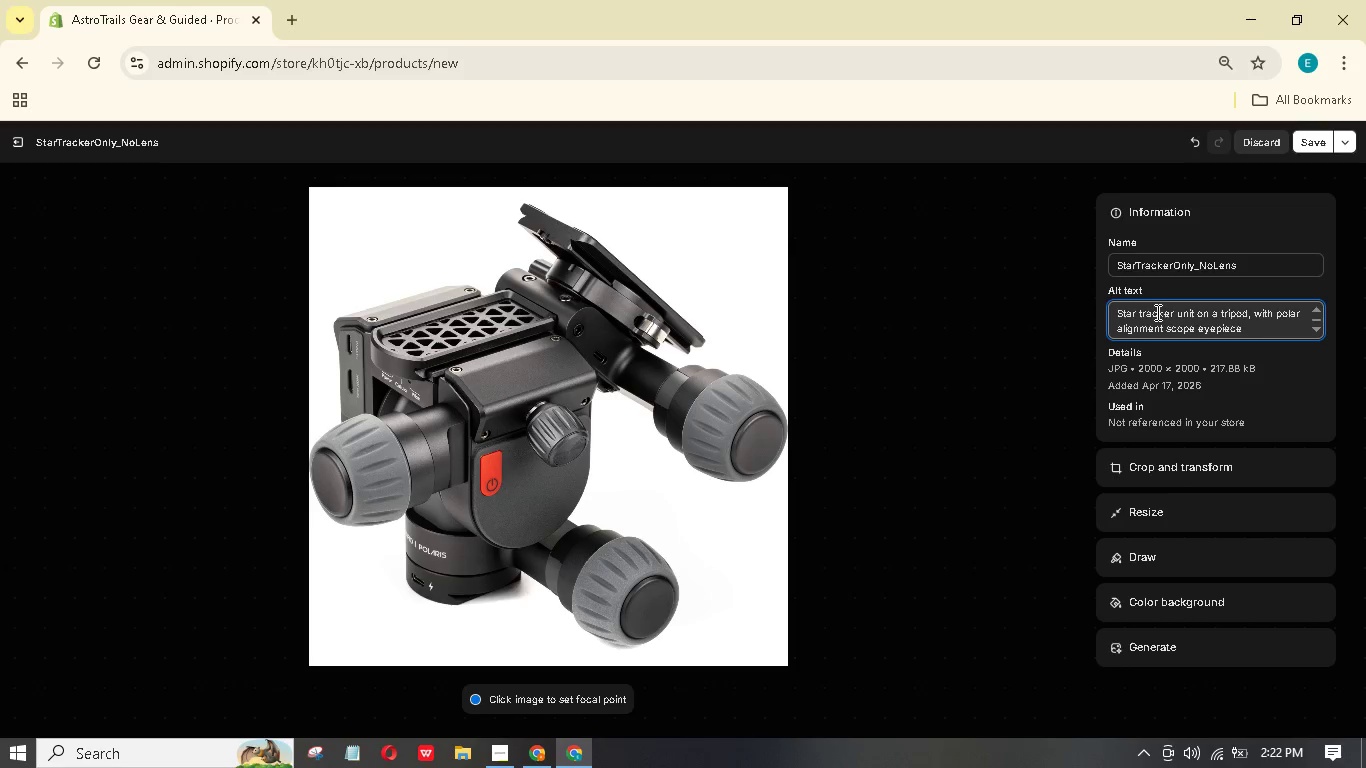 
type( and bubble level.)
 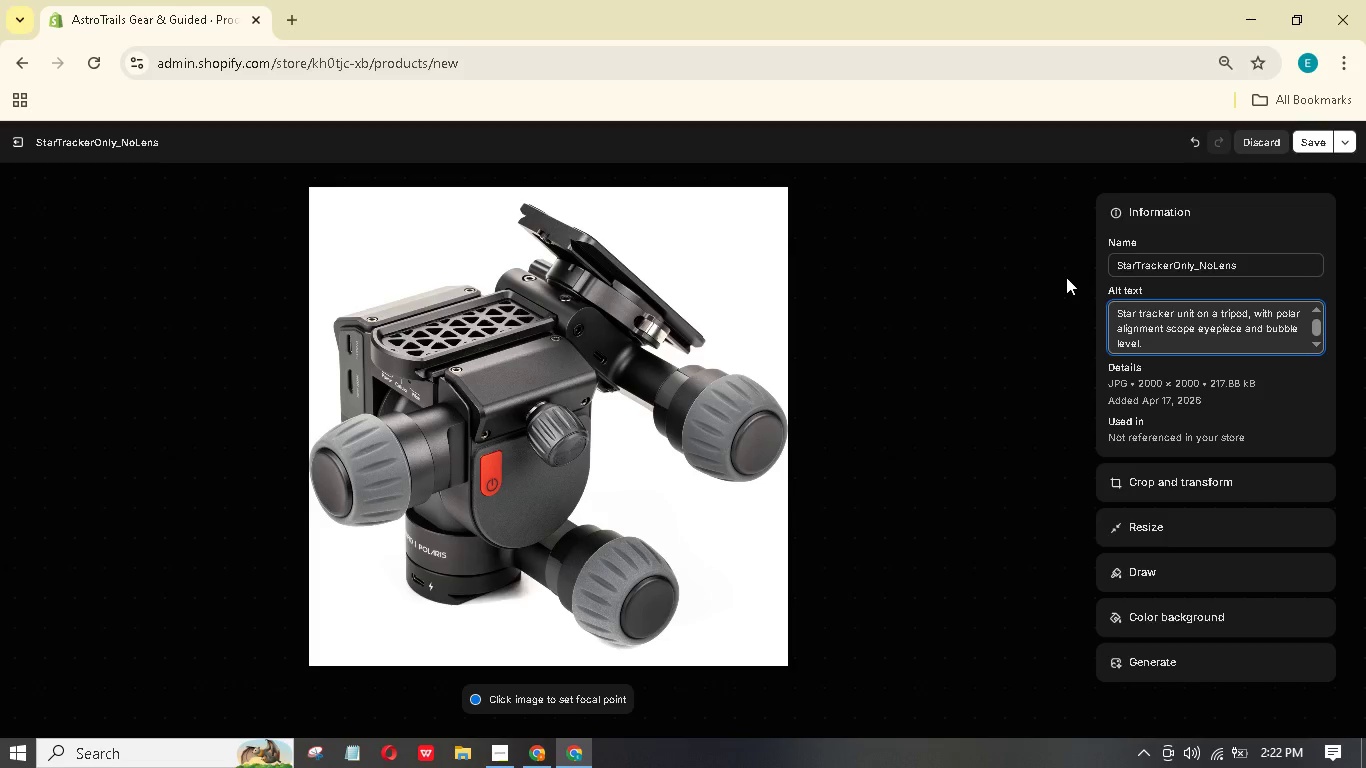 
wait(6.62)
 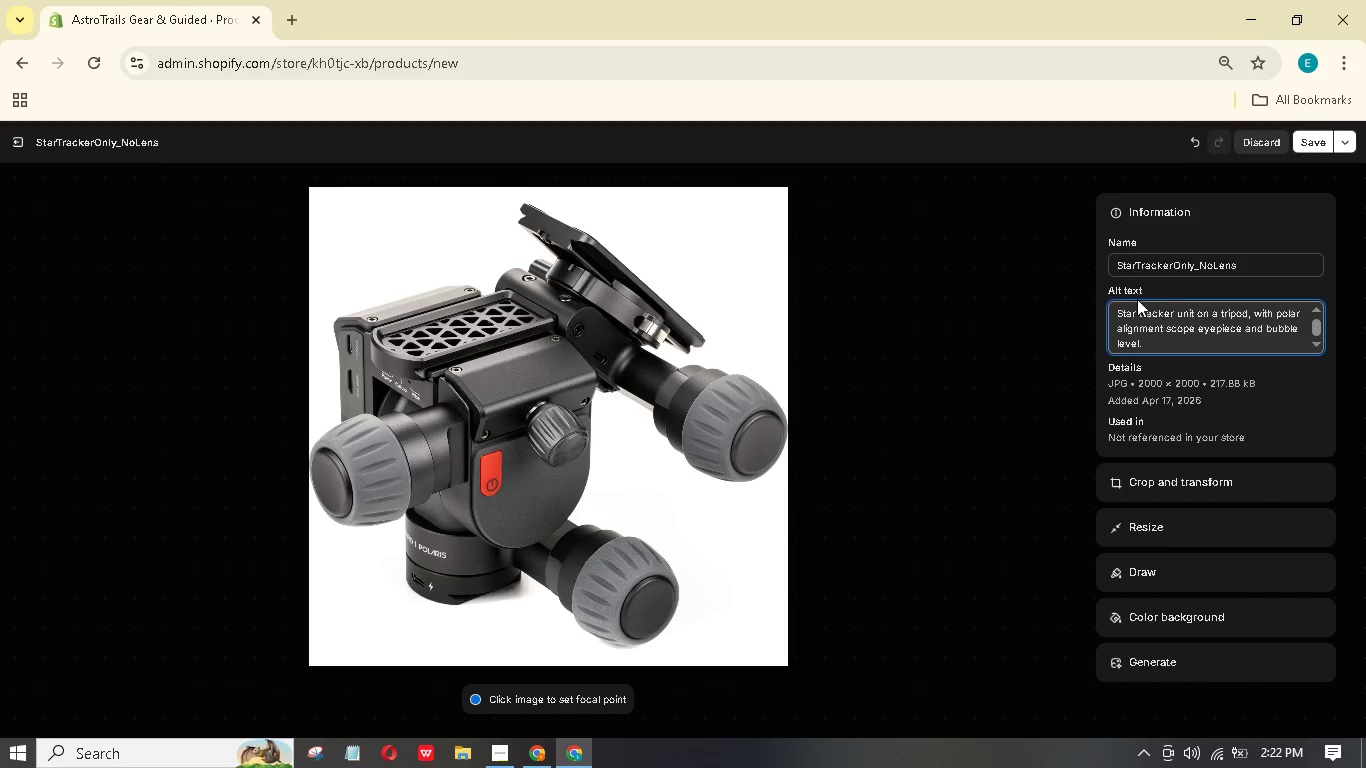 
left_click([1302, 141])
 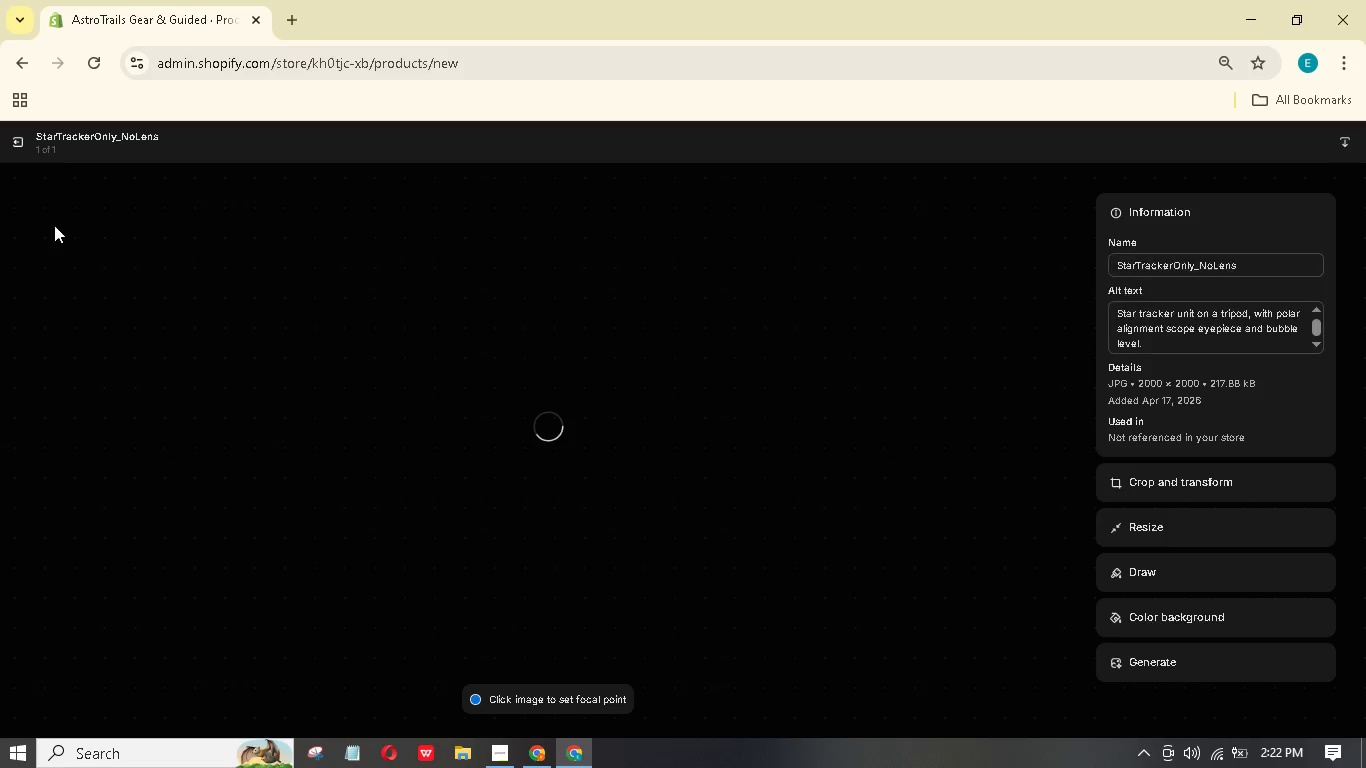 
mouse_move([28, 144])
 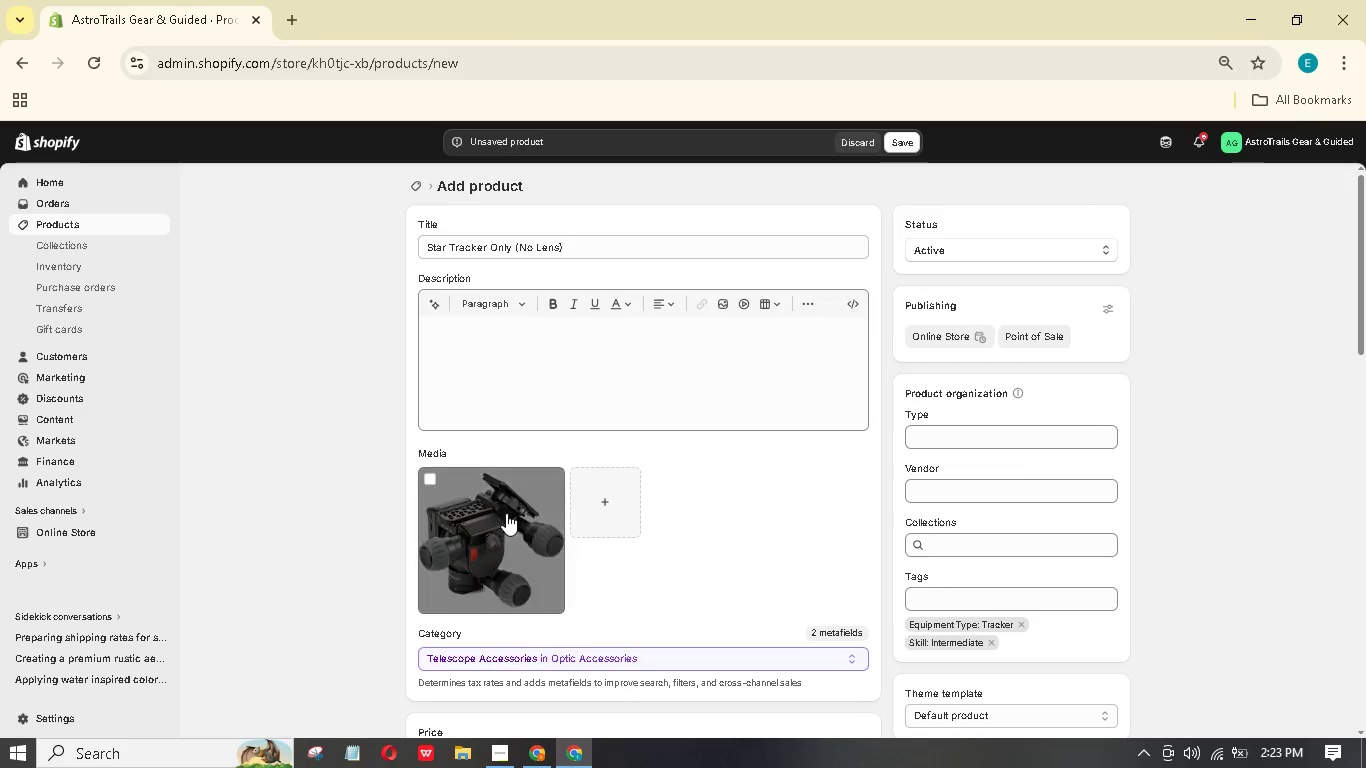 
left_click([506, 513])
 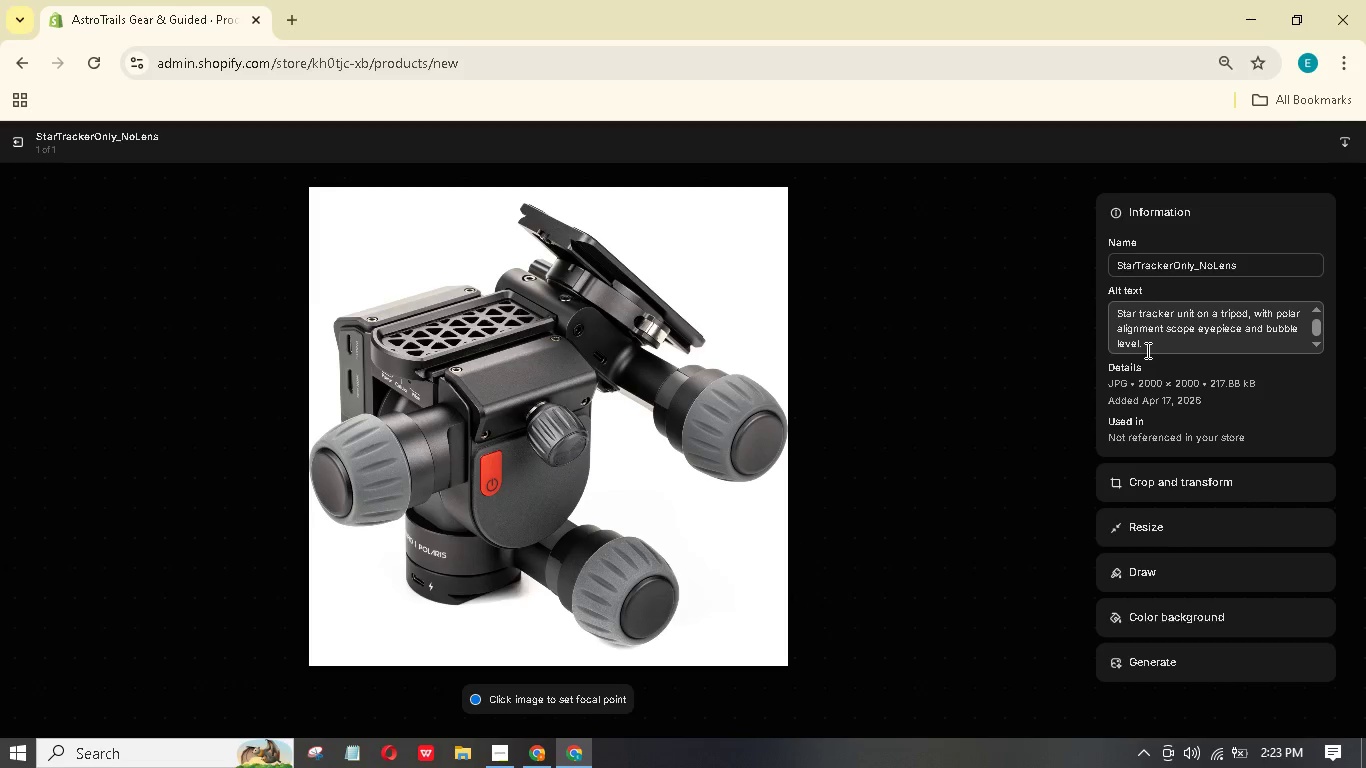 
wait(9.66)
 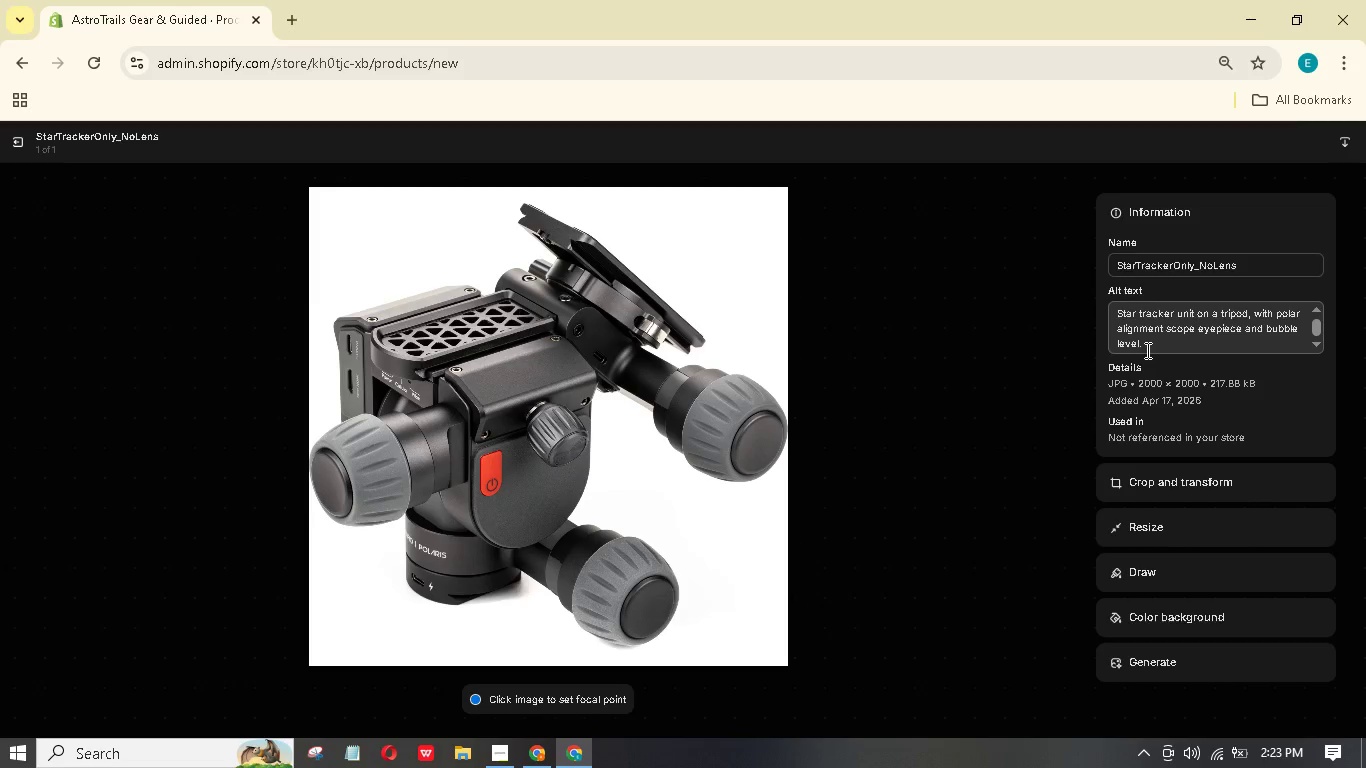 
left_click([21, 142])
 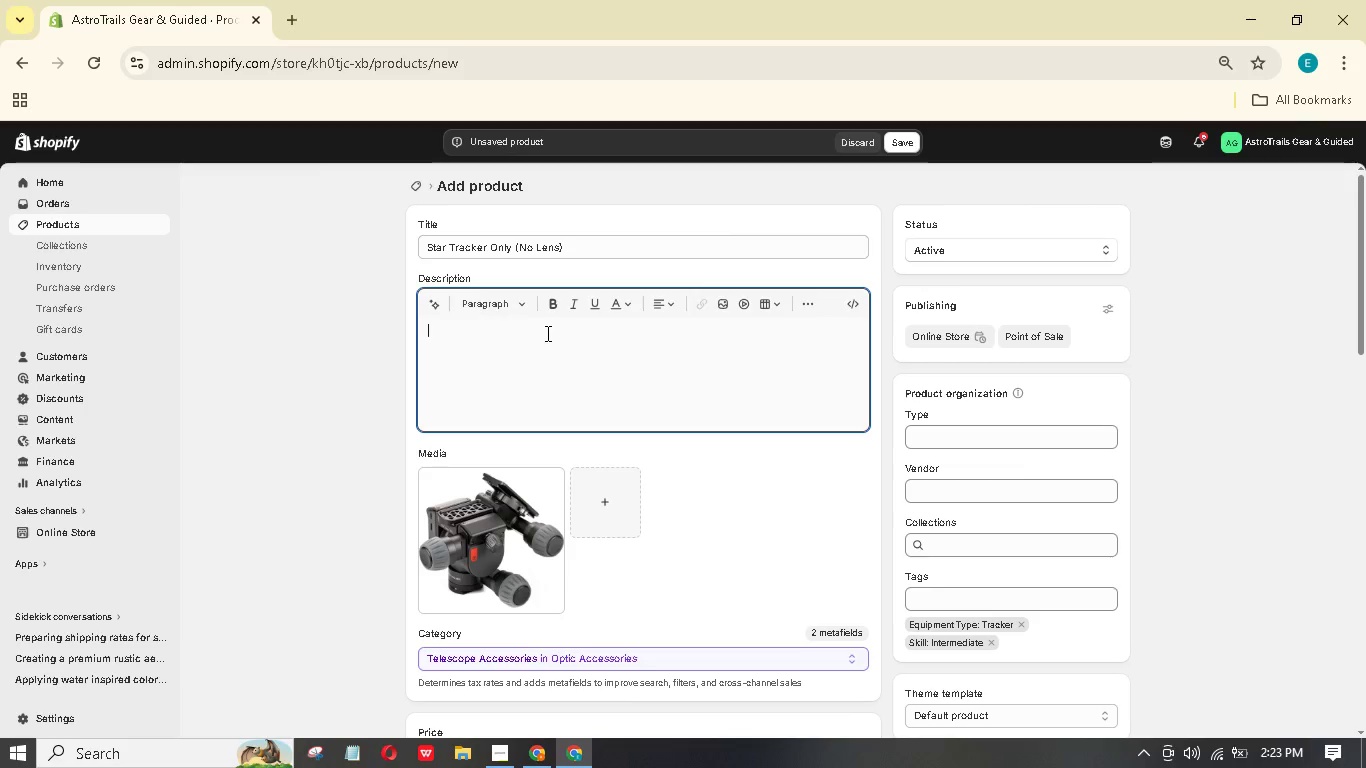 
wait(6.14)
 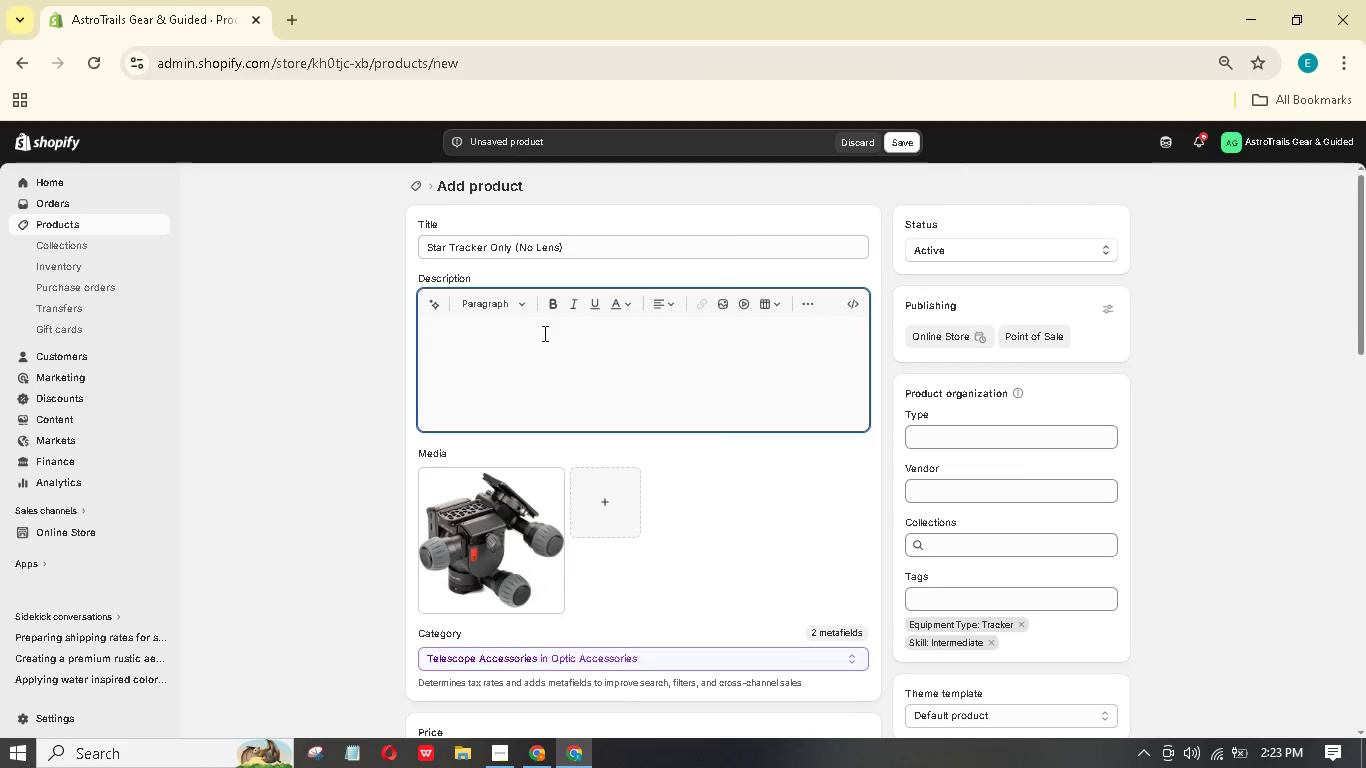 
type(If You Already Have a Lens)
 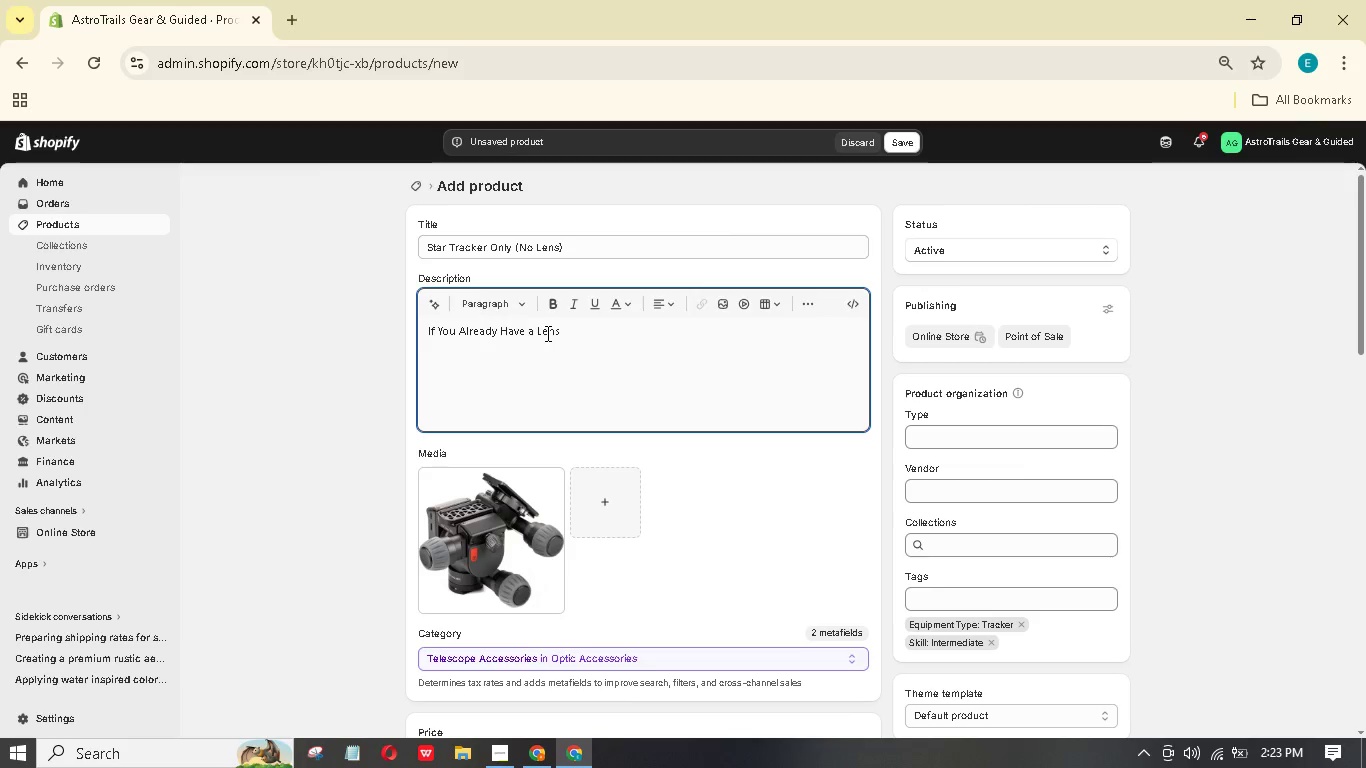 
key(Enter)
 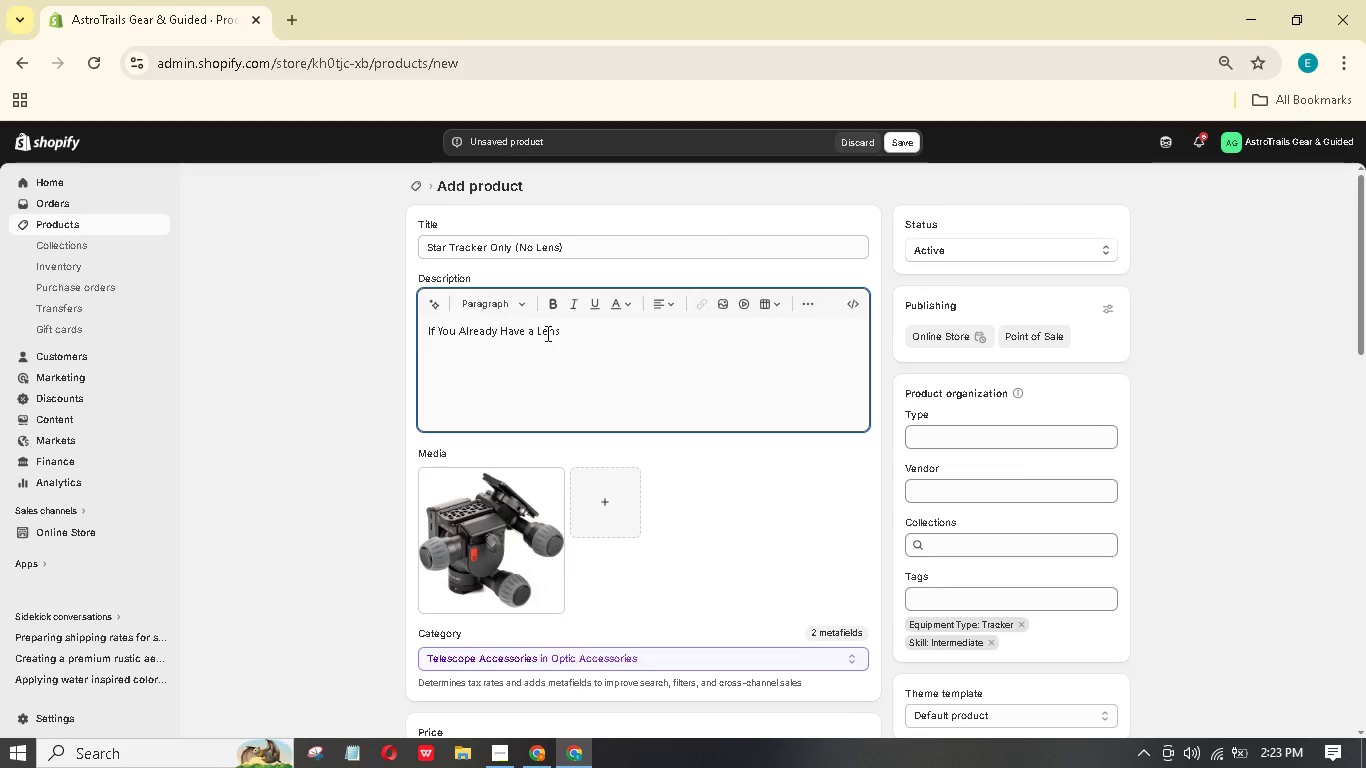 
type(Skip the kens rental and just take the trackr. Perfect for travelers bringing their own telephoto or wide lens.)
 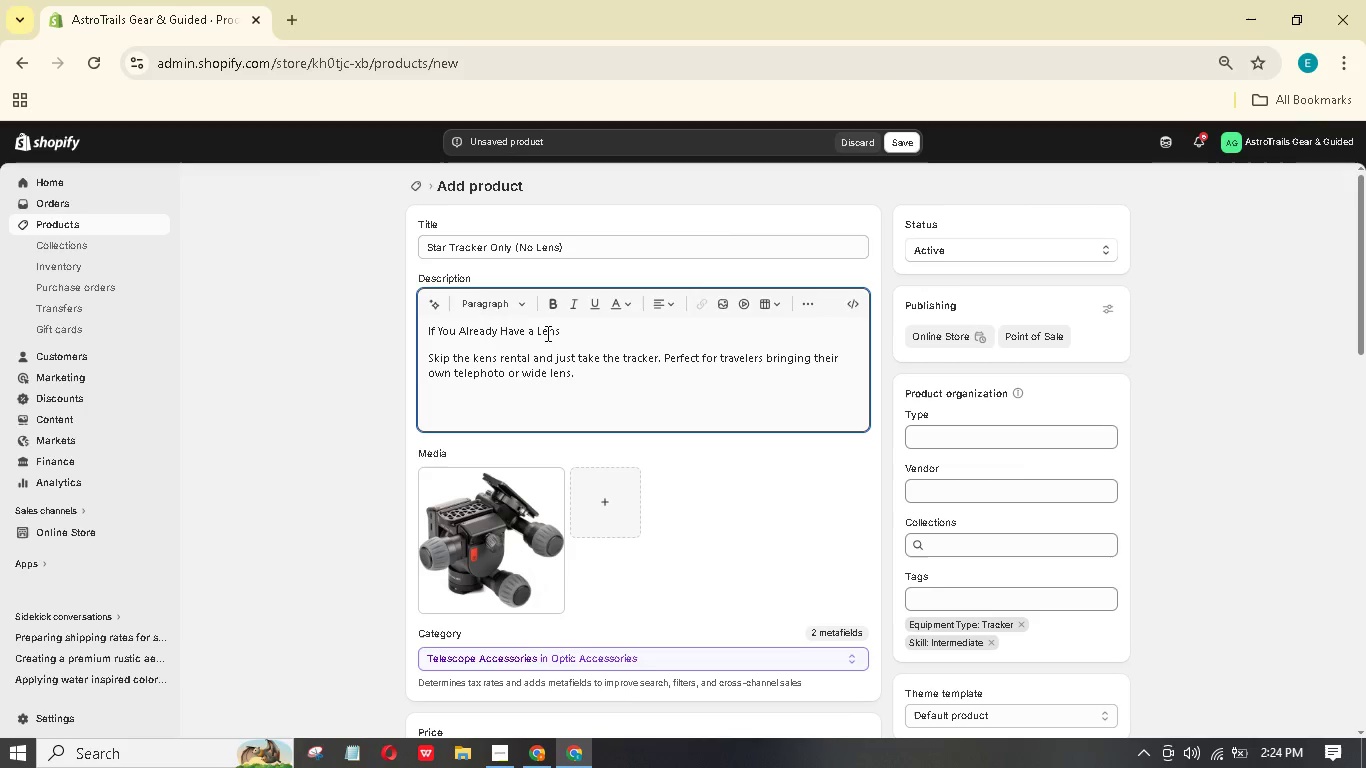 
key(Enter)
 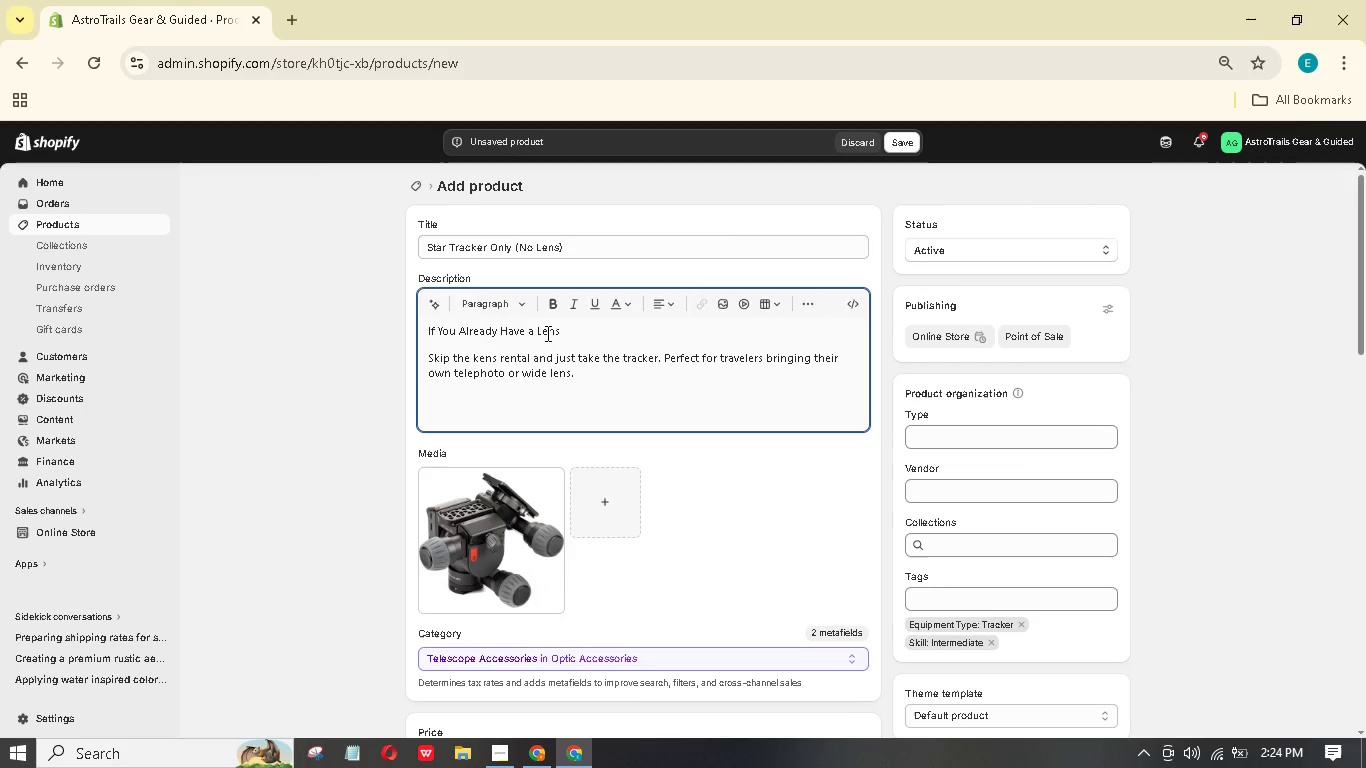 
type(Variant Differences)
 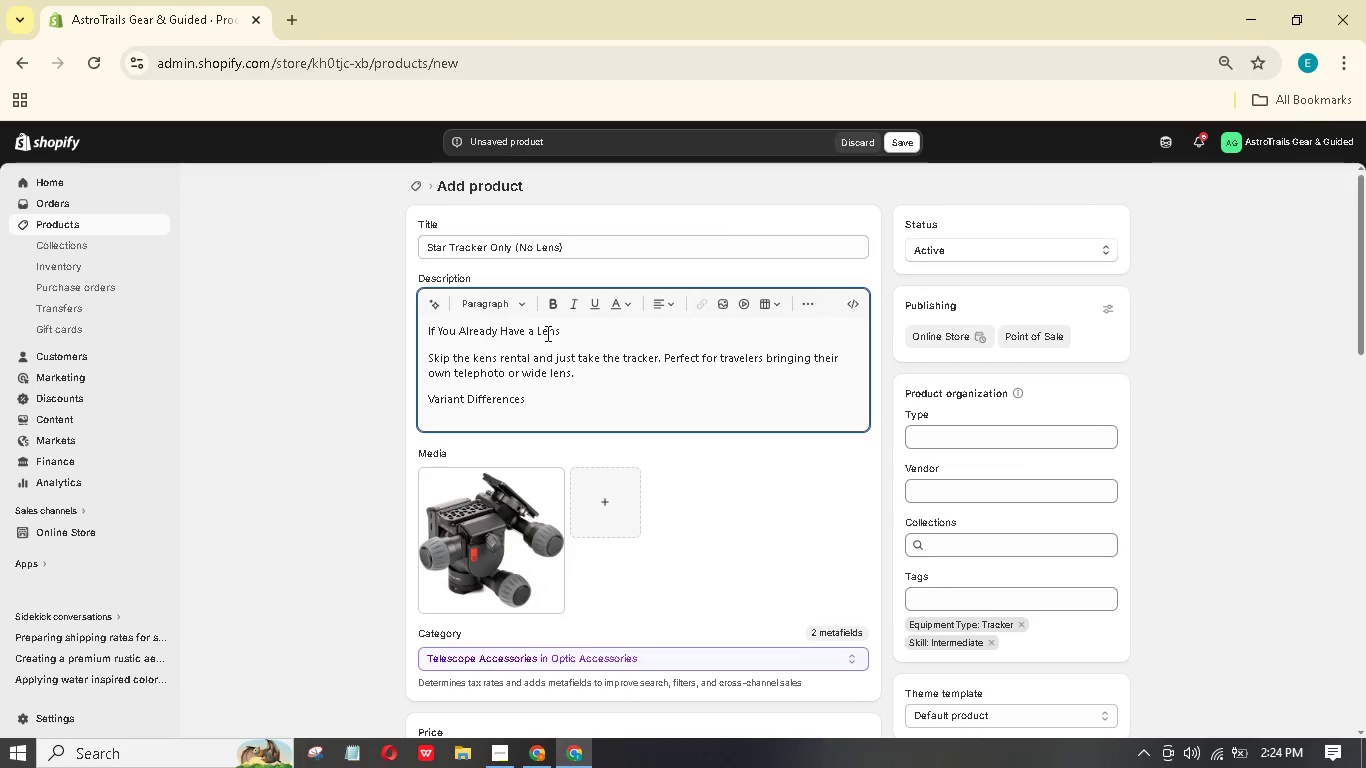 
key(Enter)
 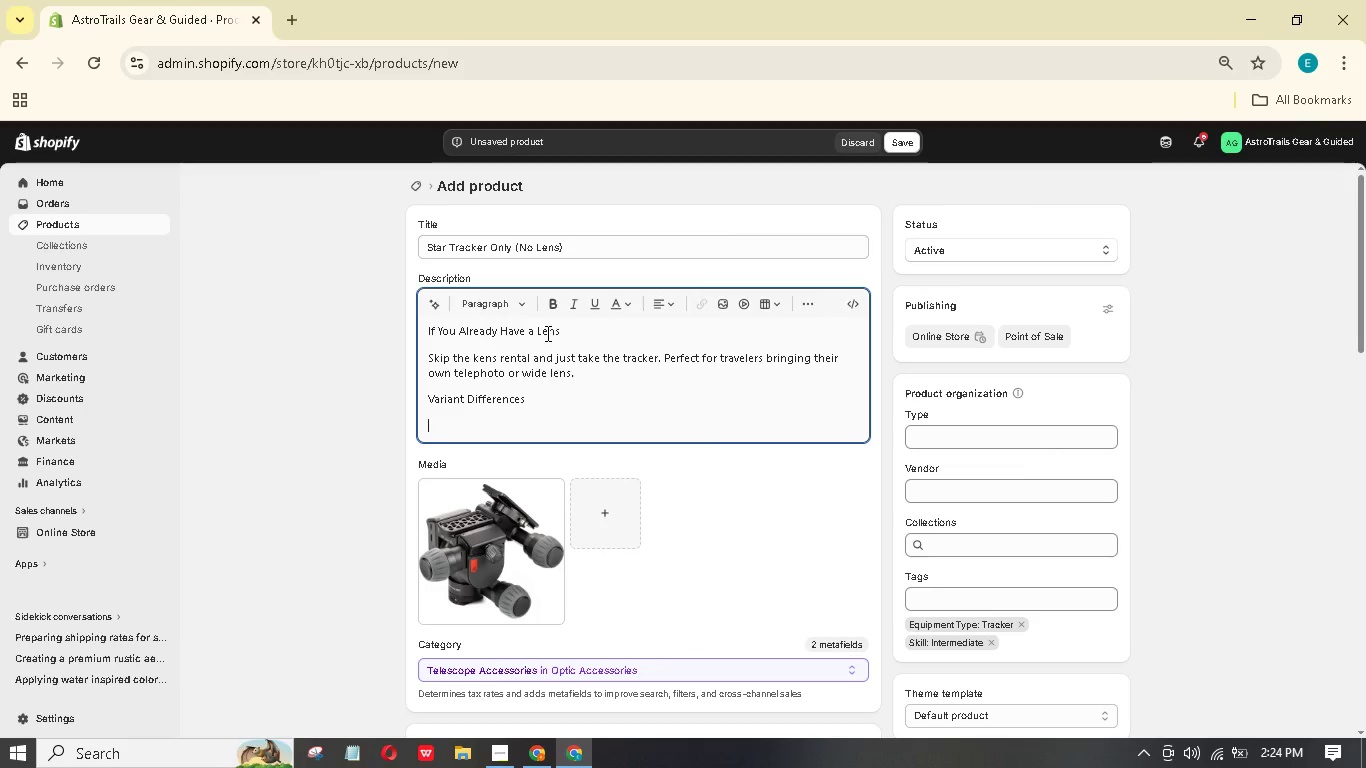 
type(Entry )
key(Backspace)
type(-Level Mirrorless)
 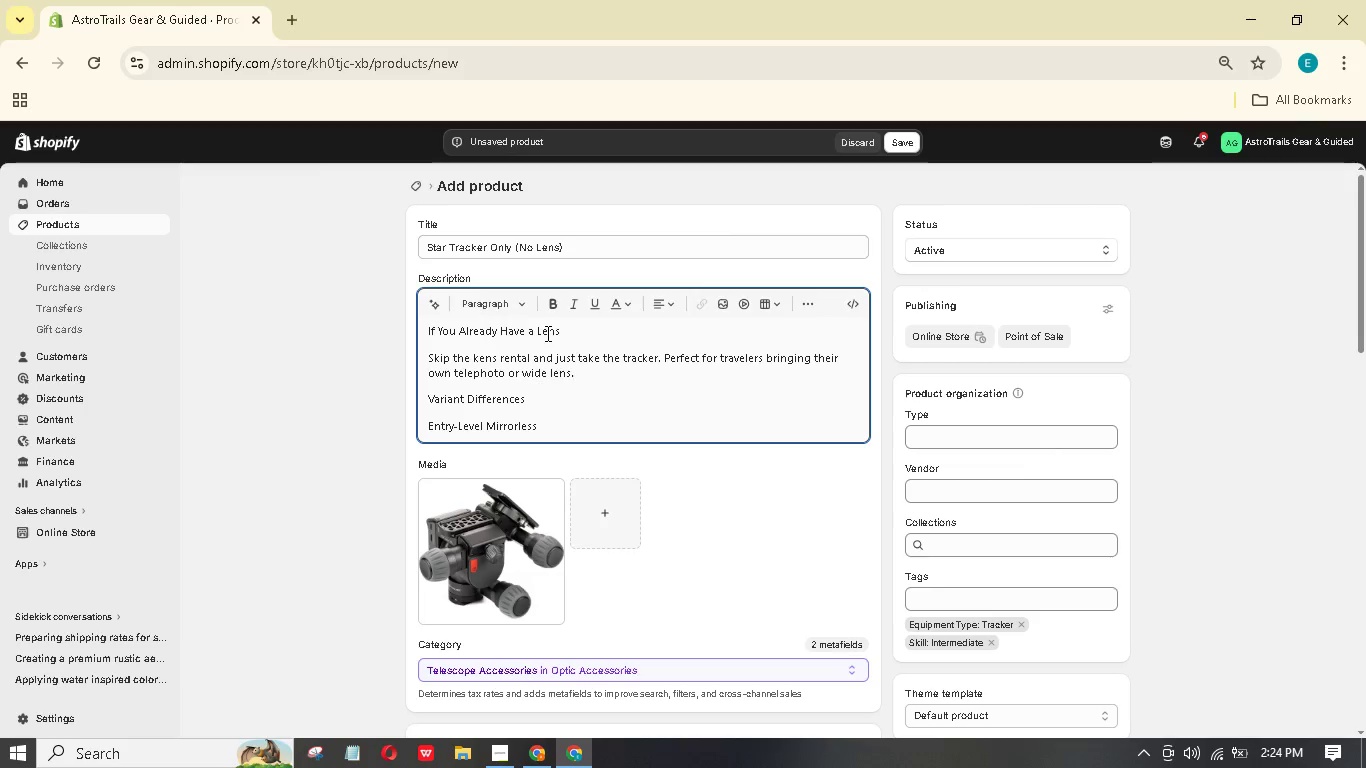 
key(Enter)
 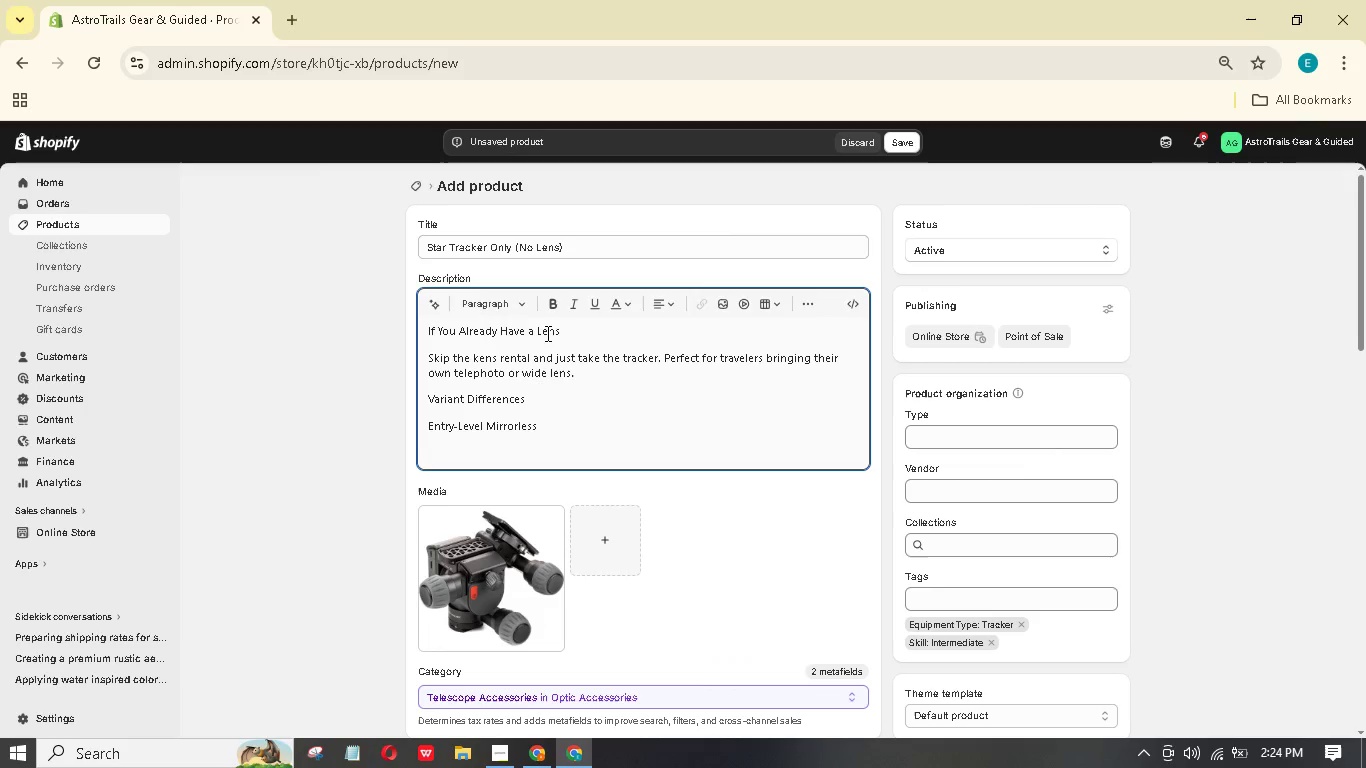 
type(I)
key(Backspace)
type(iOption SkyTracker ith illuminated reticle)
 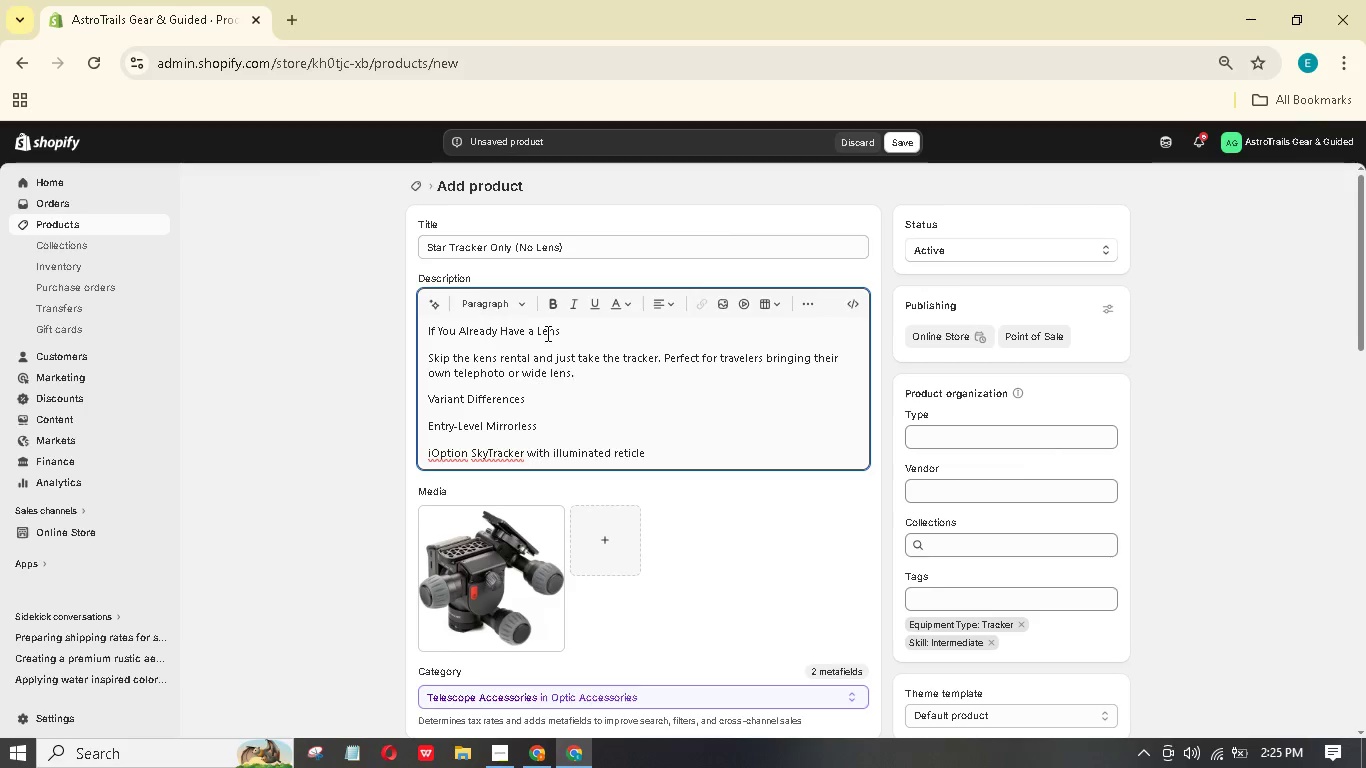 
 